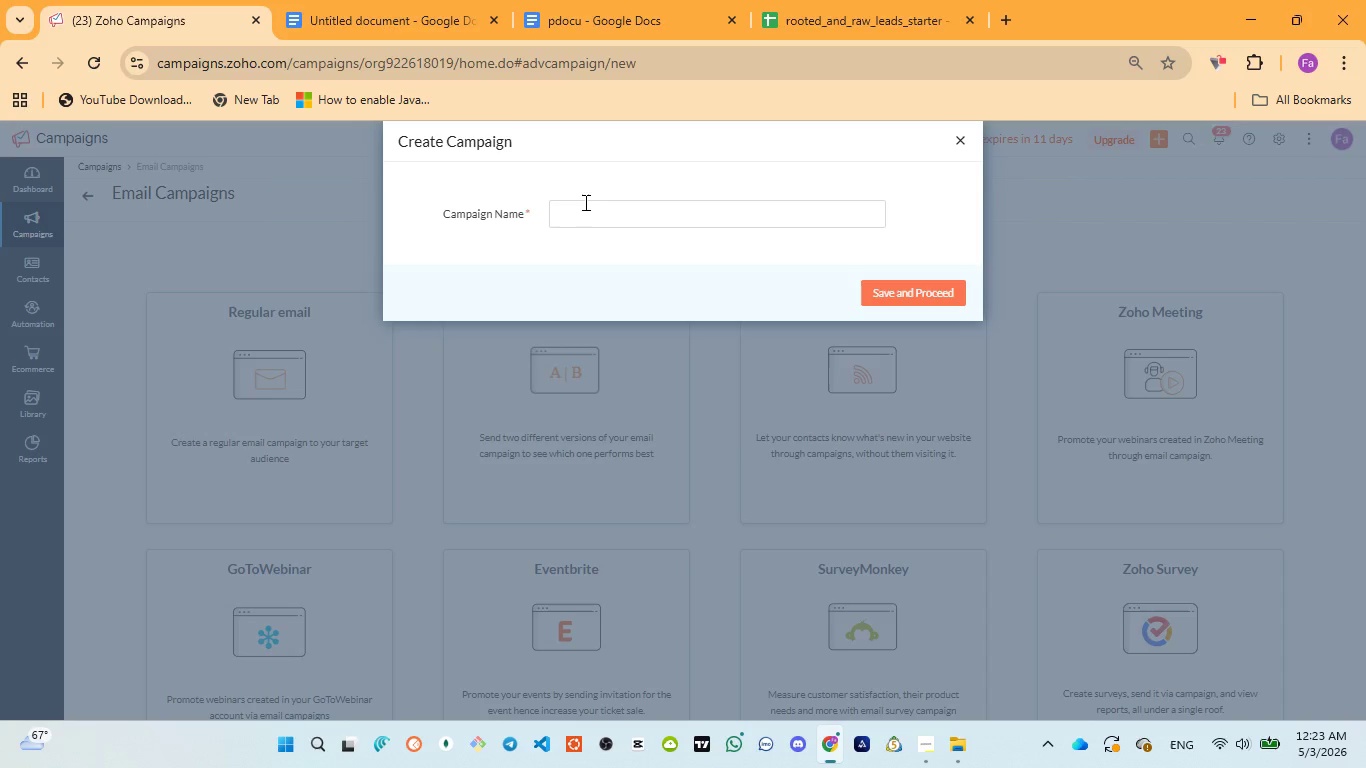 
left_click([584, 202])
 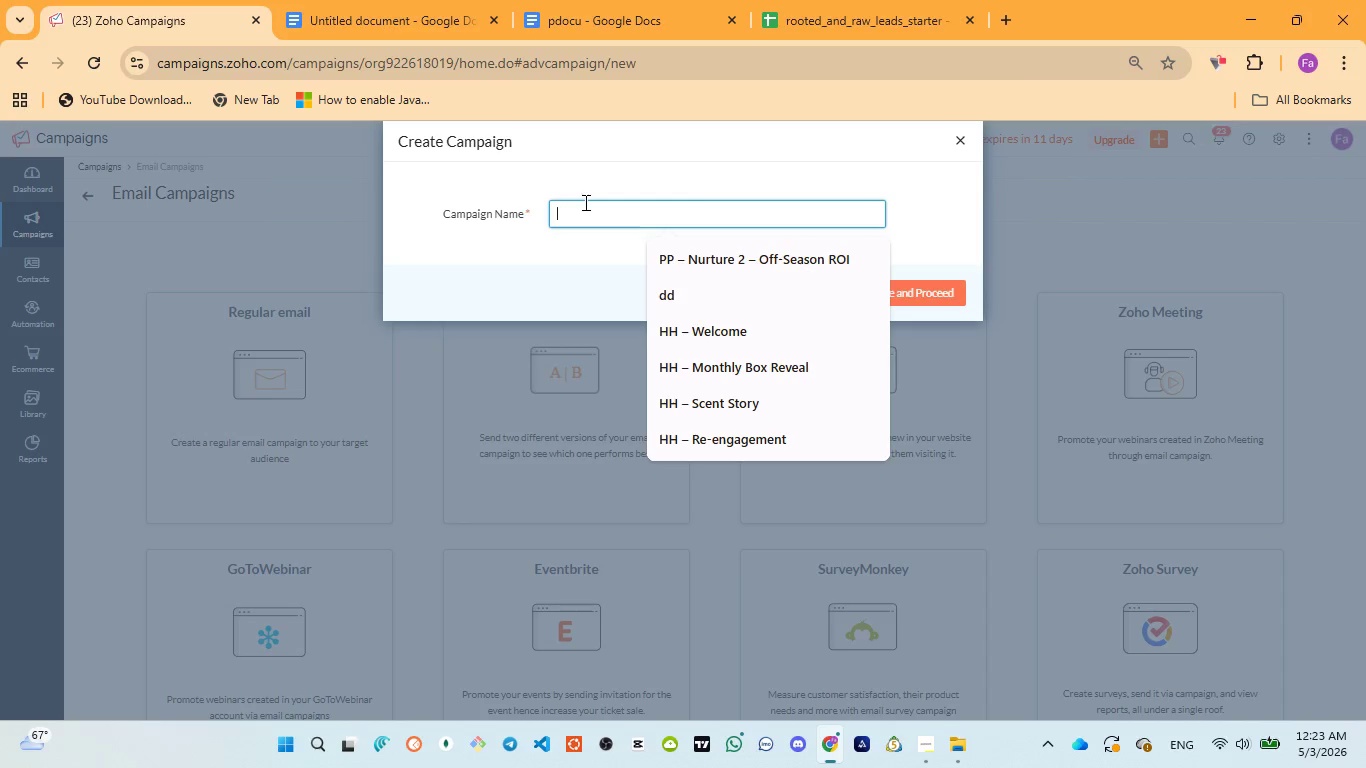 
key(Control+V)
 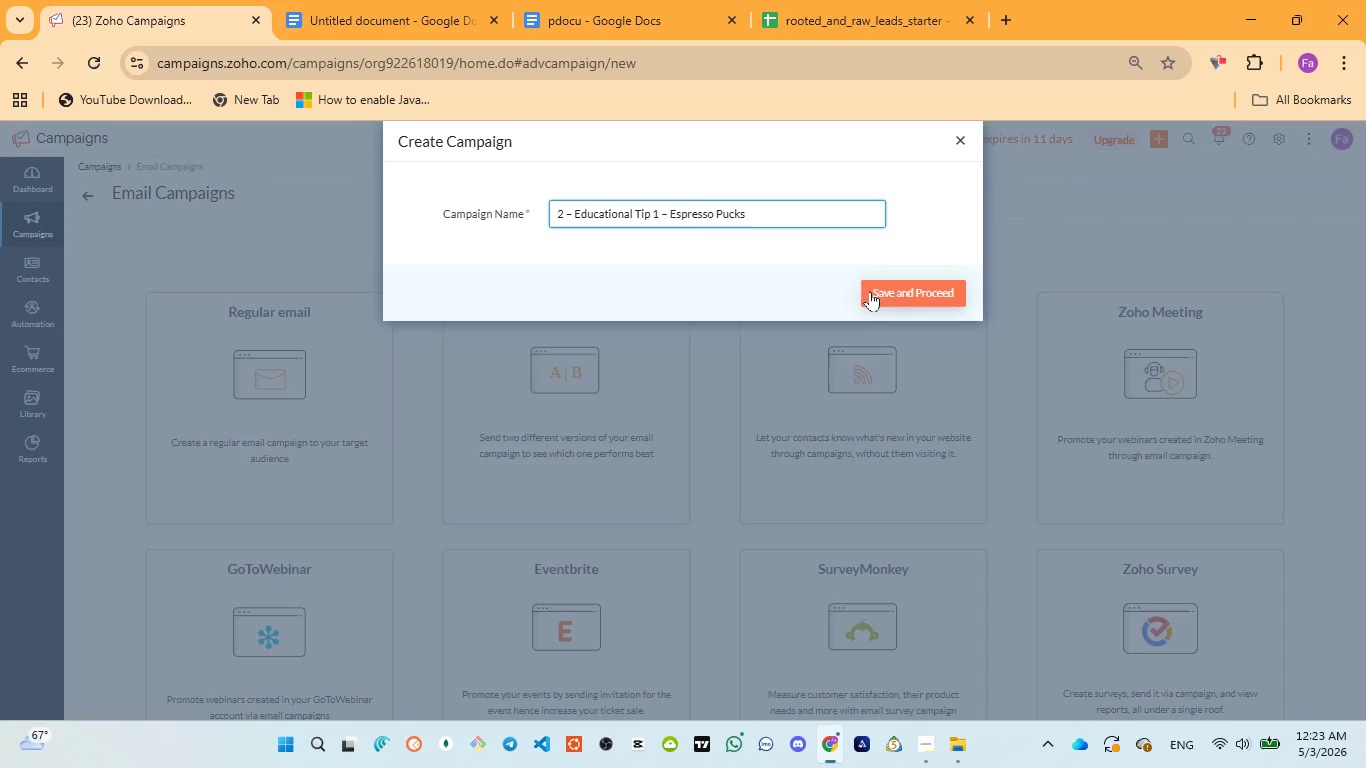 
wait(13.31)
 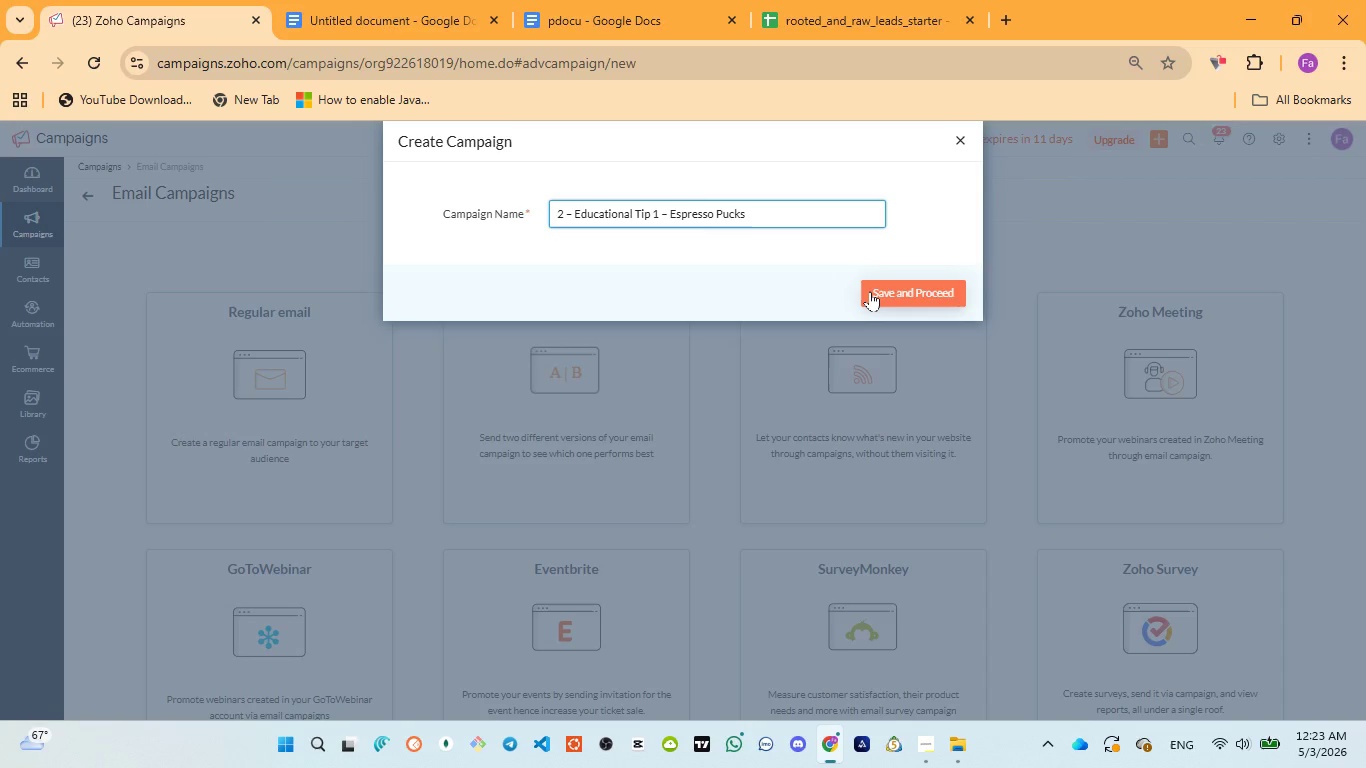 
left_click([949, 292])
 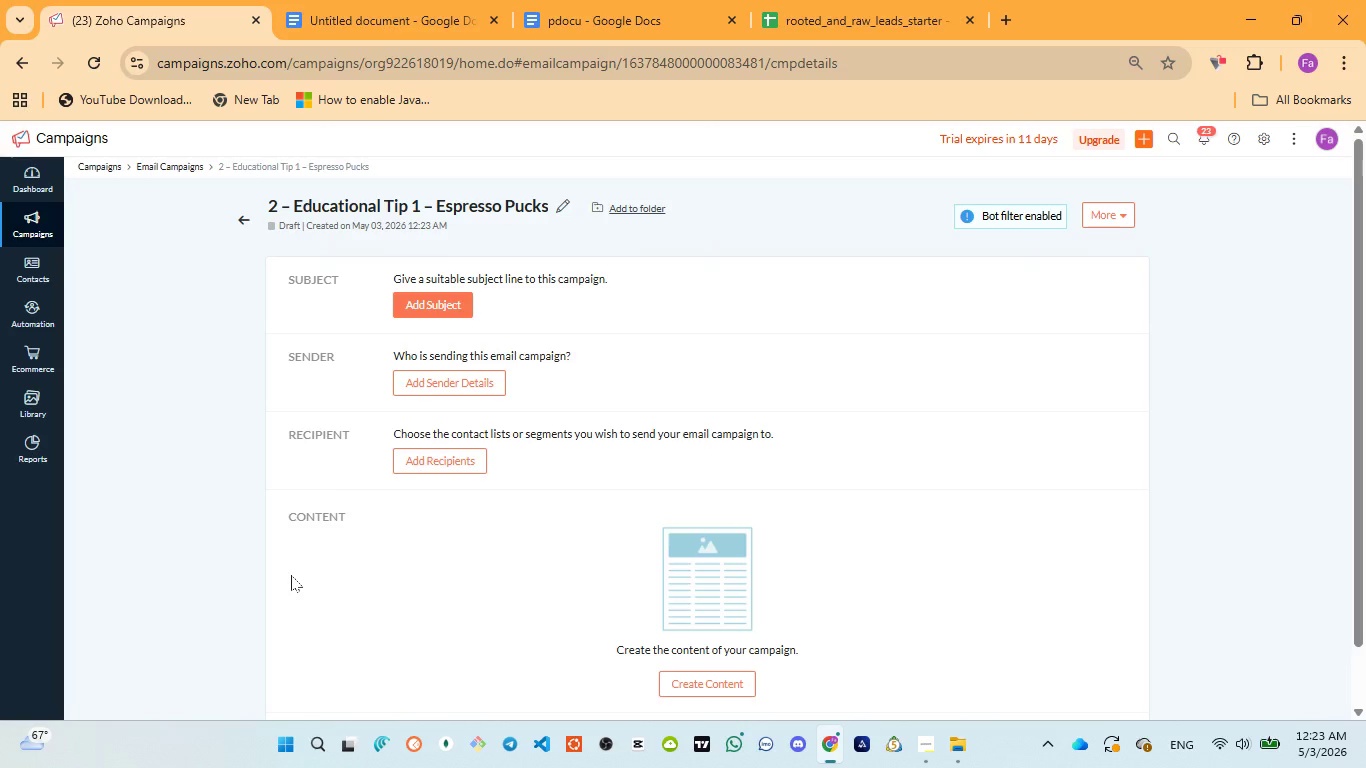 
wait(13.25)
 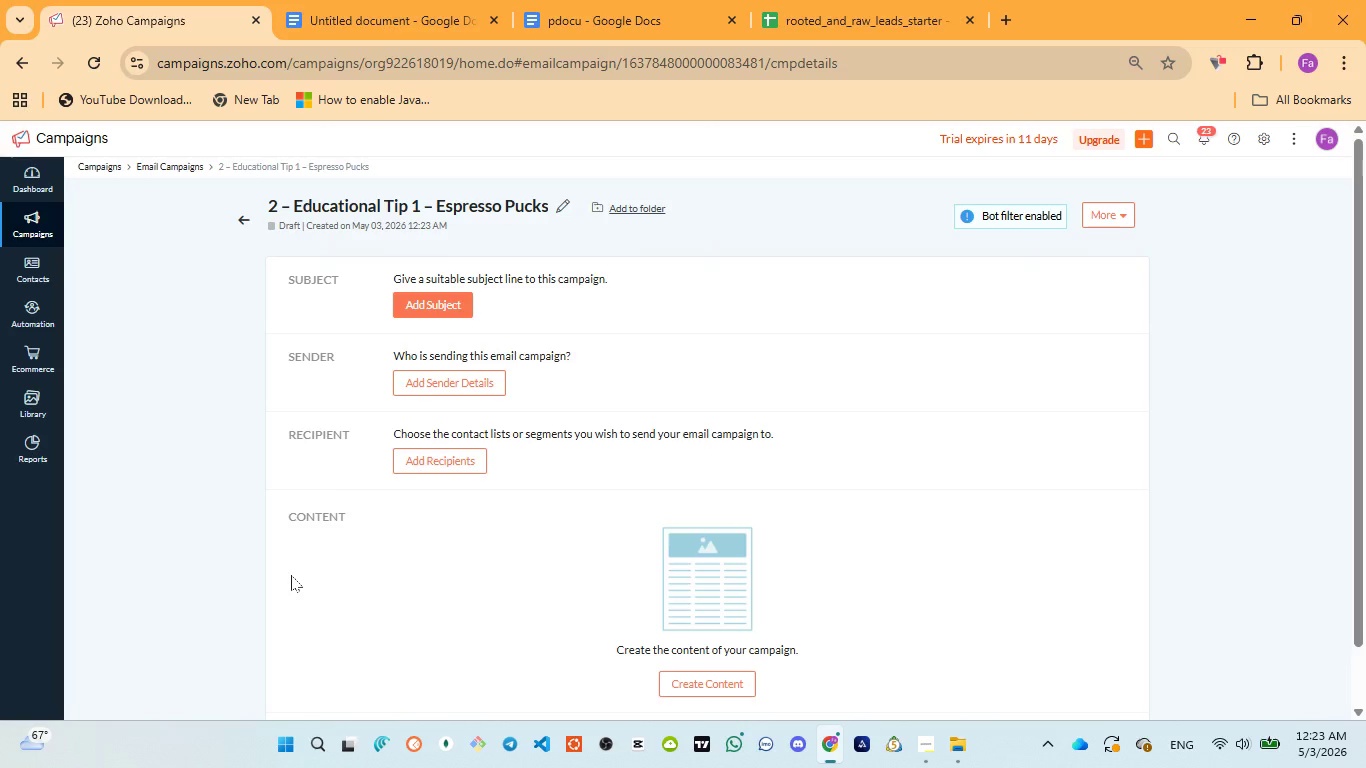 
left_click([428, 300])
 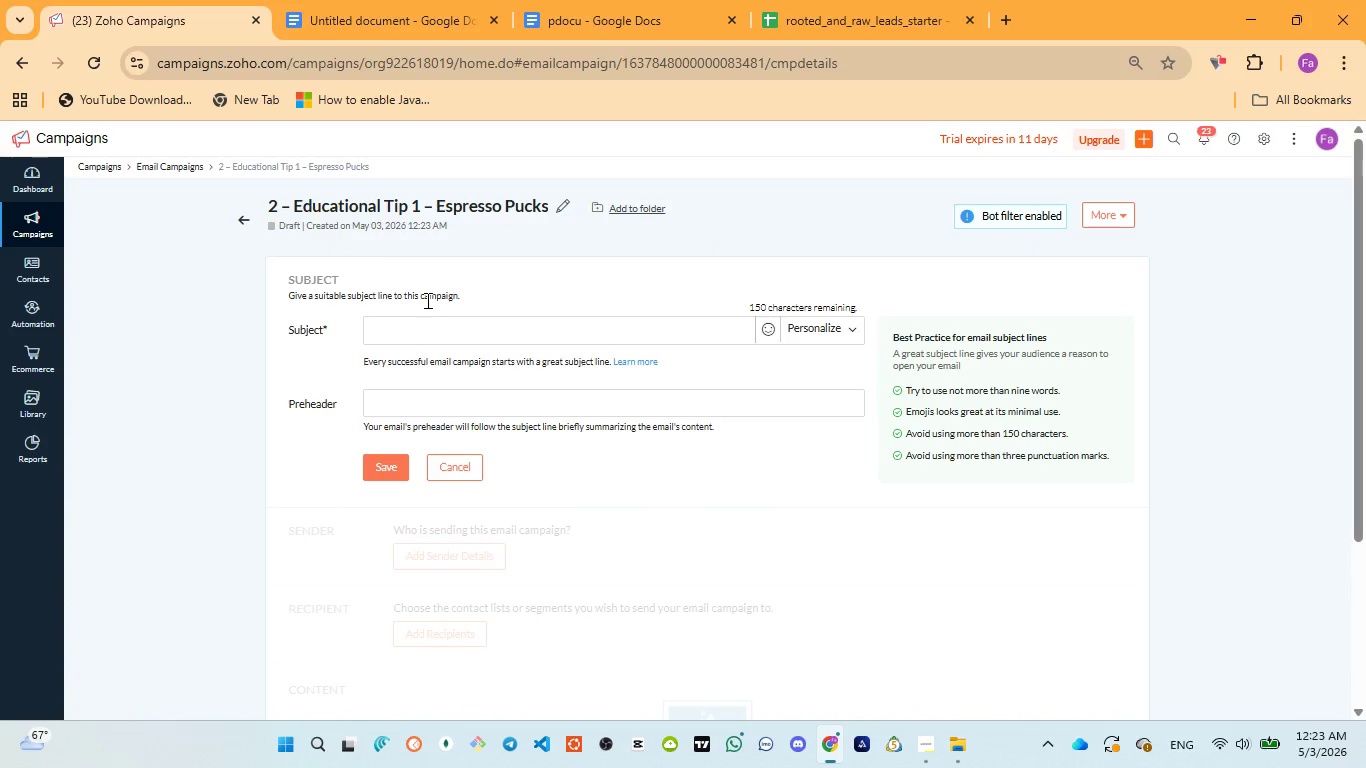 
wait(12.67)
 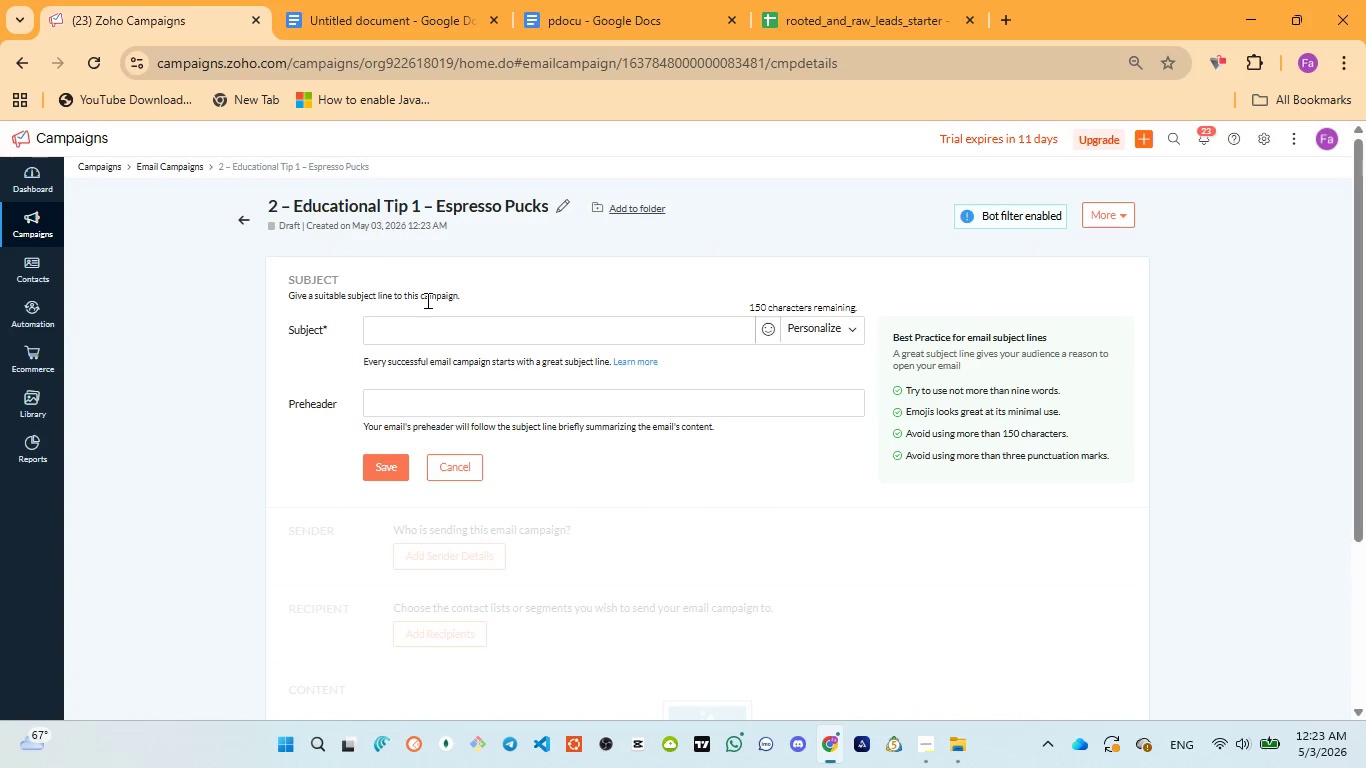 
left_click([551, 21])
 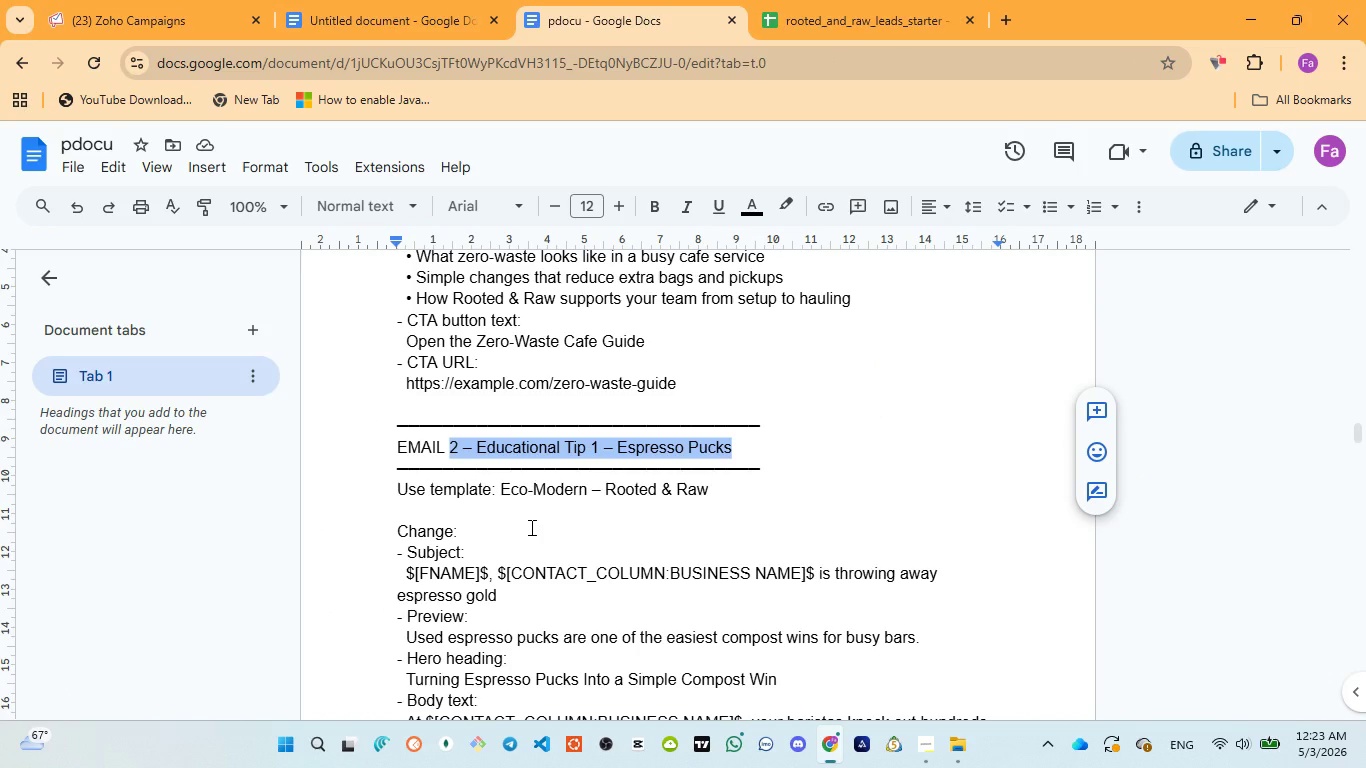 
scroll: coordinate [530, 527], scroll_direction: down, amount: 2.0
 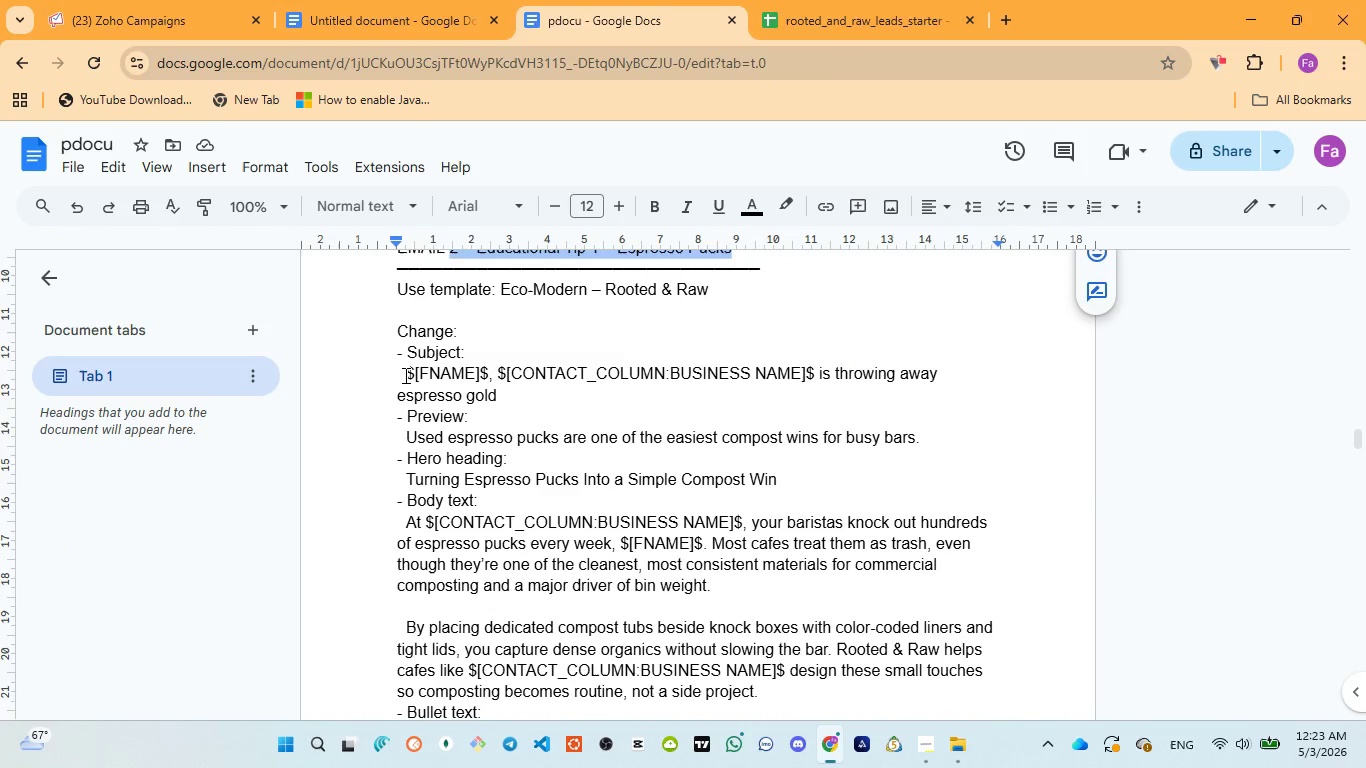 
left_click_drag(start_coordinate=[404, 374], to_coordinate=[499, 396])
 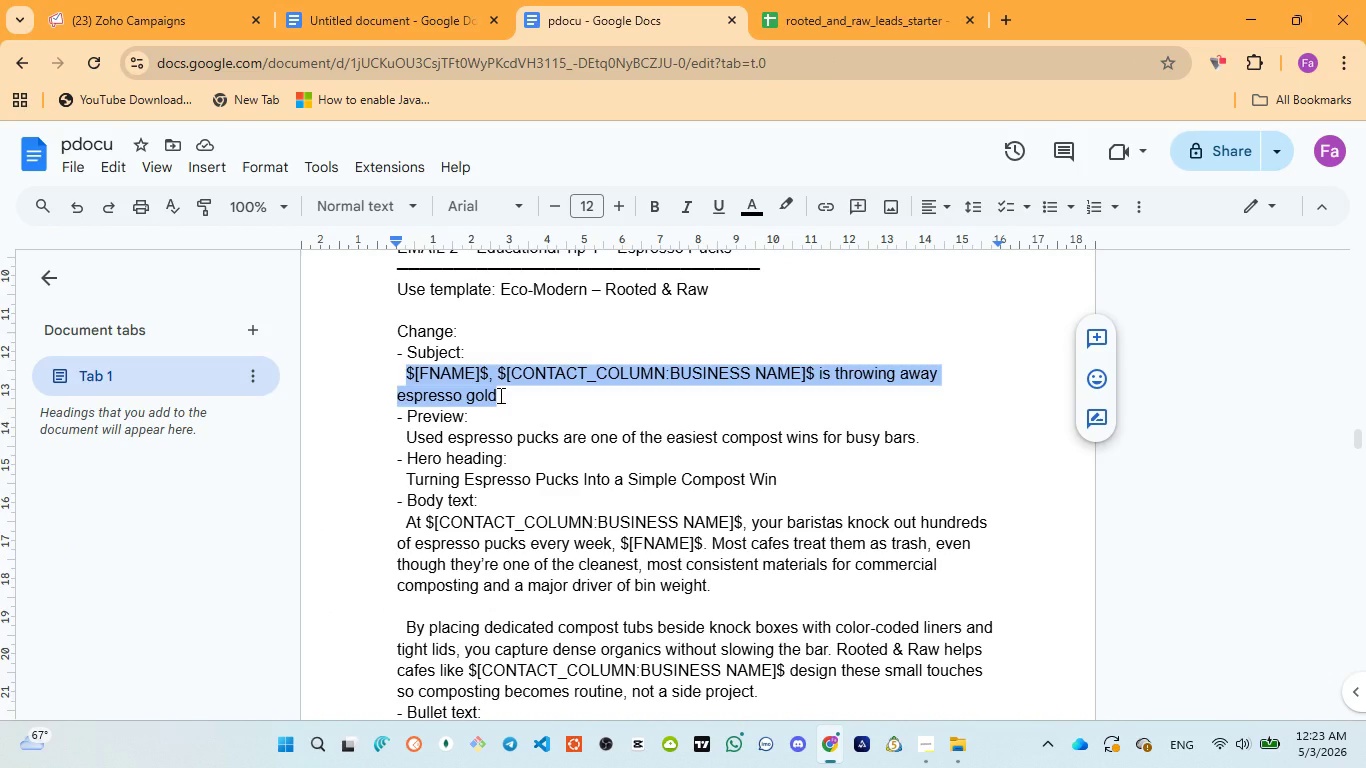 
key(Control+C)
 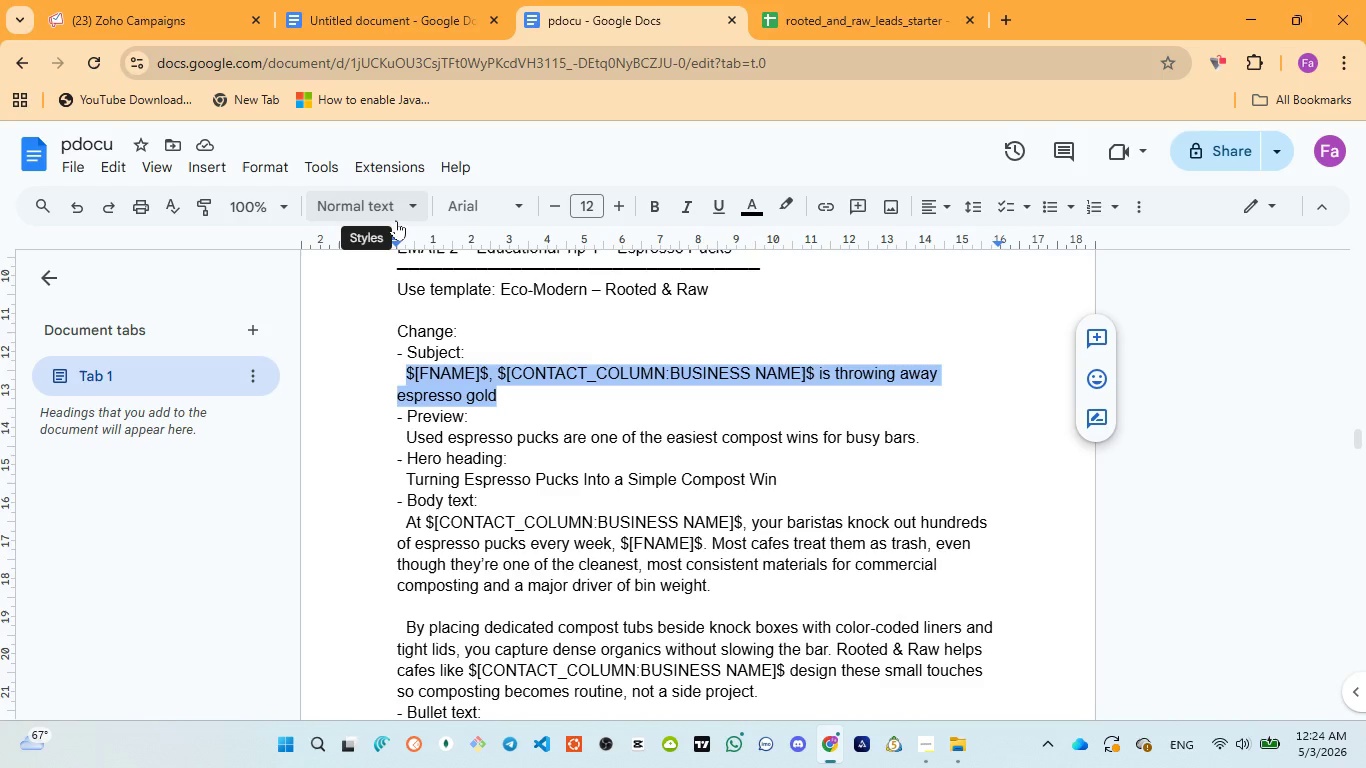 
wait(18.48)
 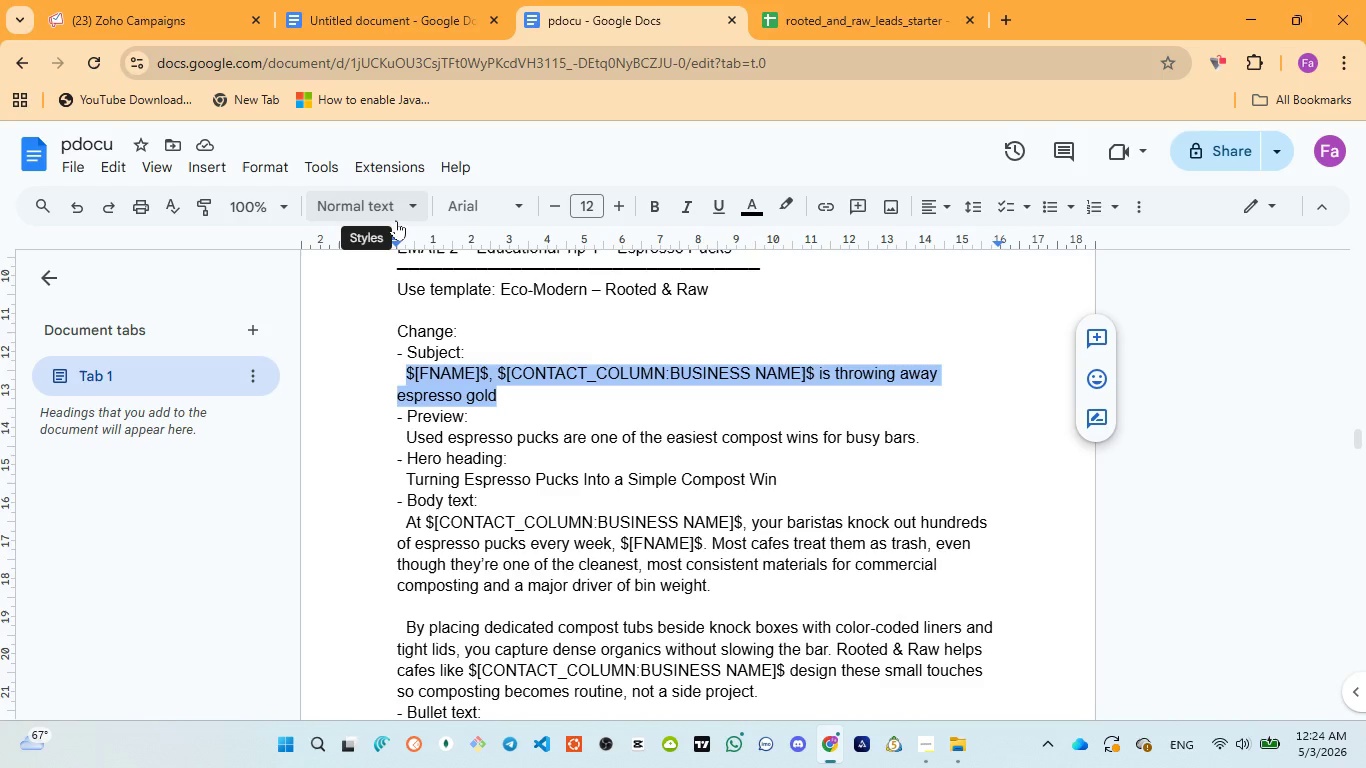 
left_click([124, 0])
 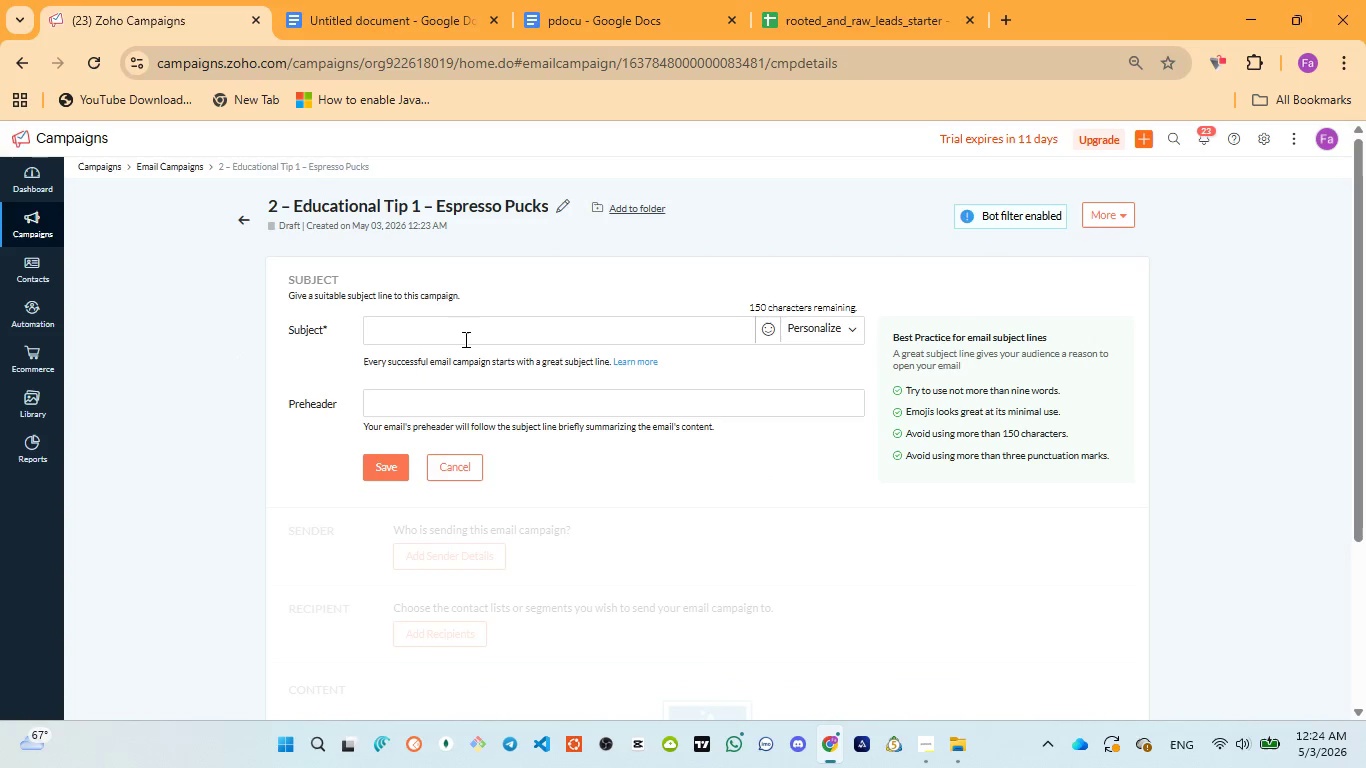 
left_click([463, 339])
 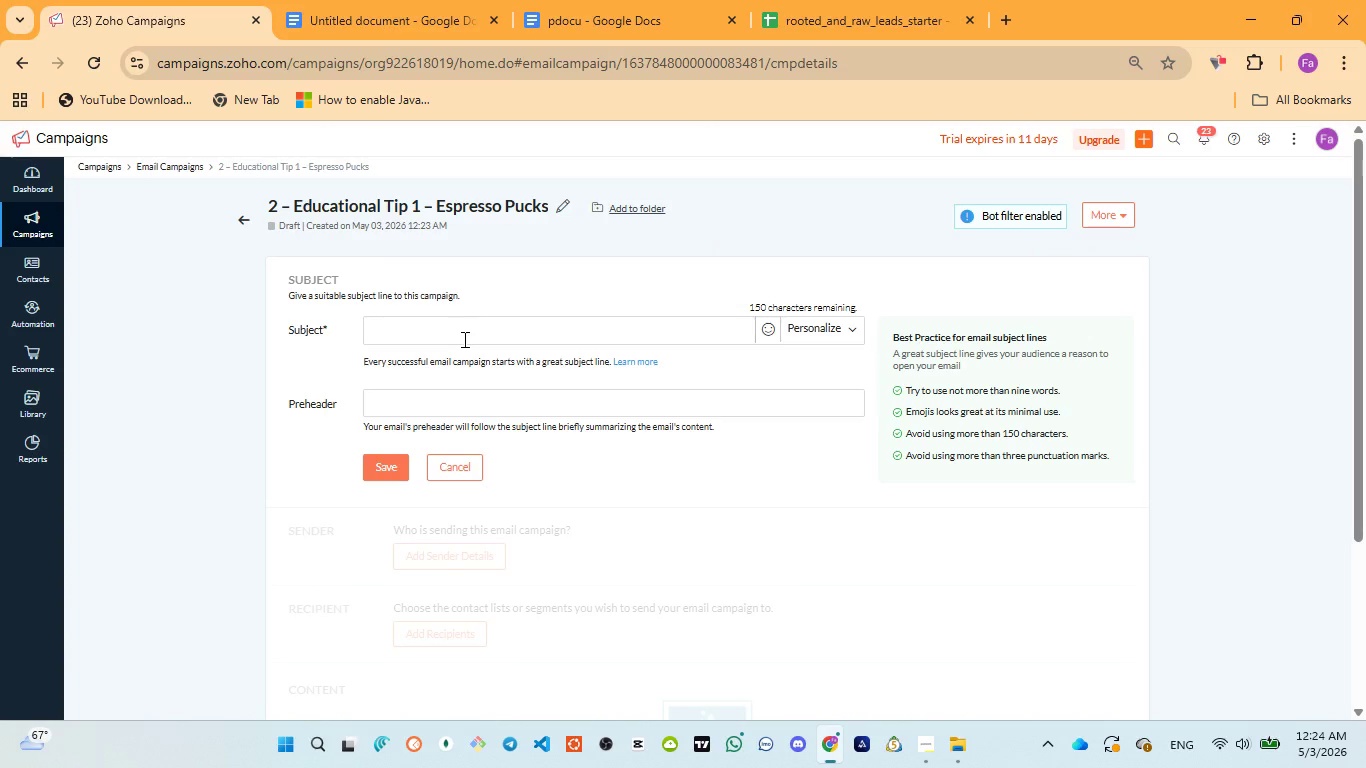 
key(Control+V)
 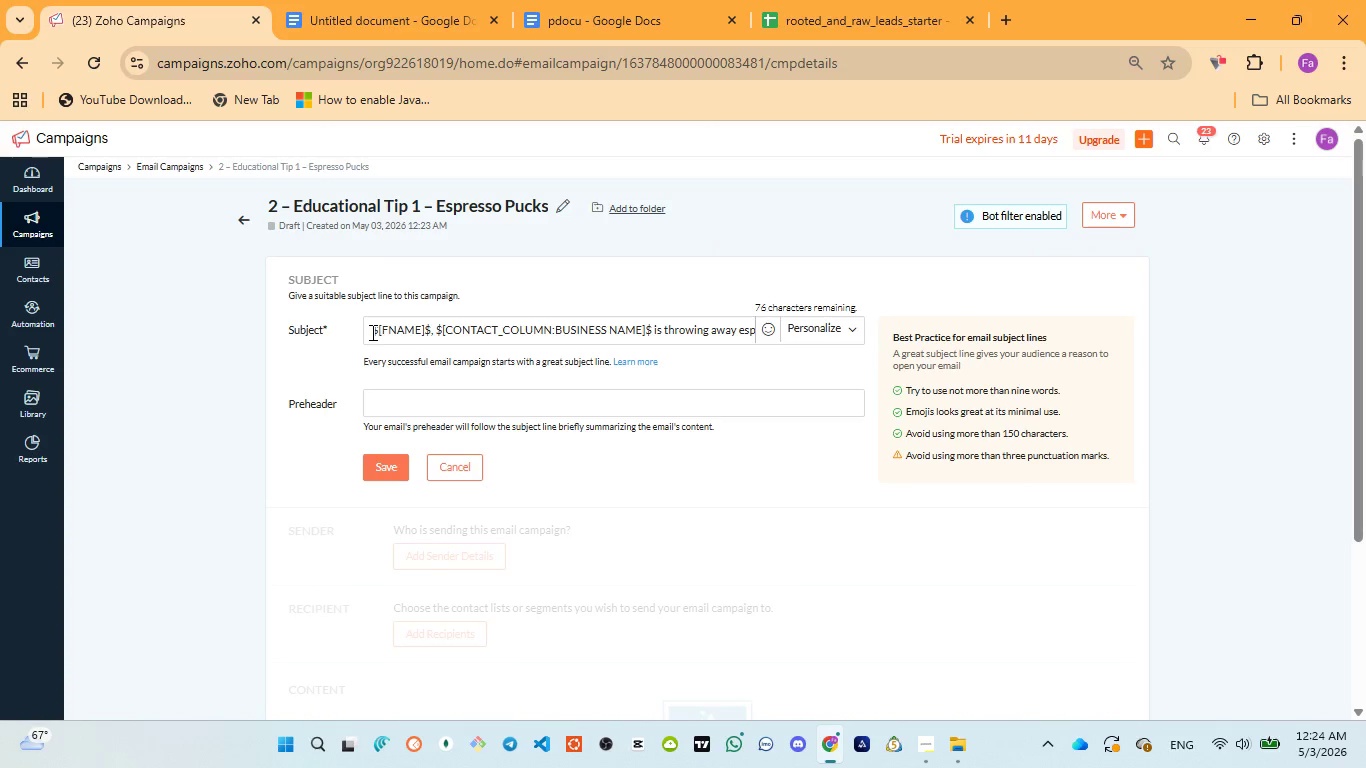 
left_click_drag(start_coordinate=[371, 330], to_coordinate=[430, 326])
 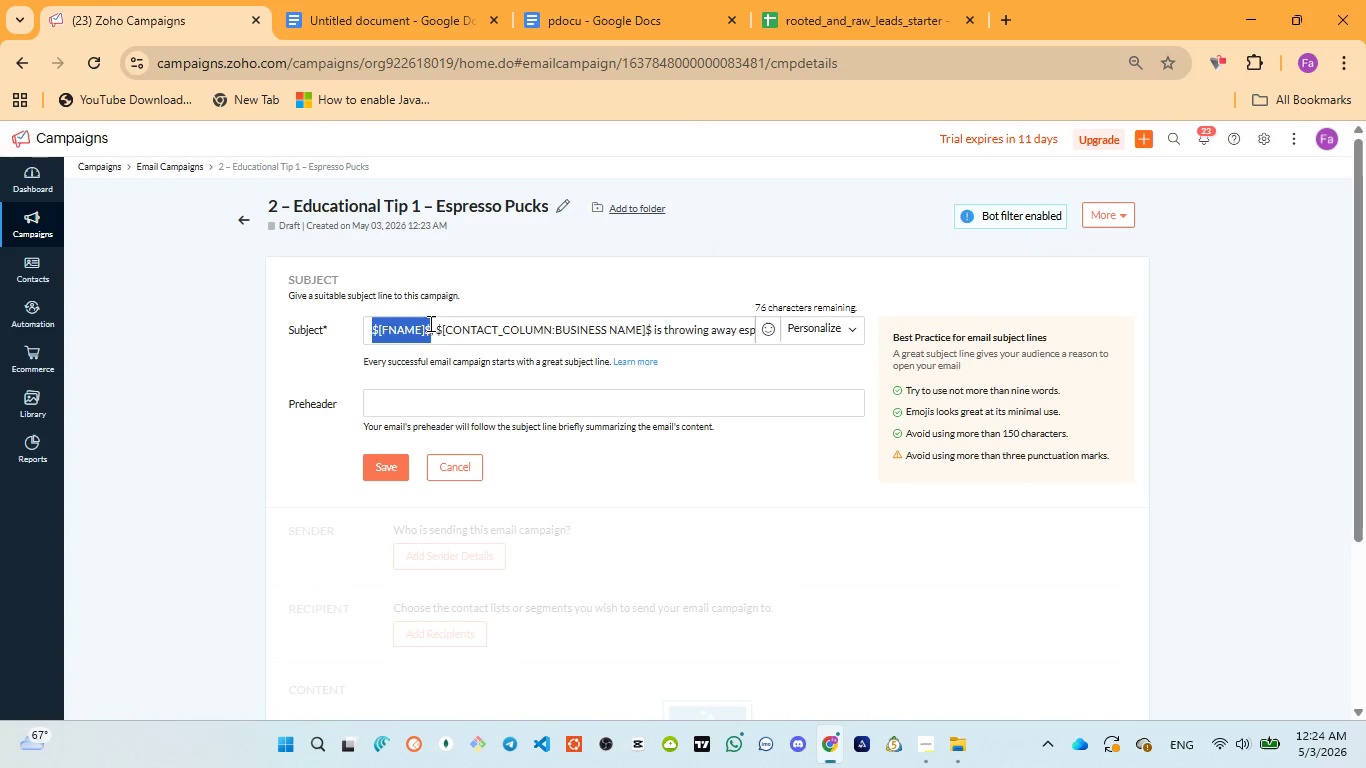 
key(Backspace)
 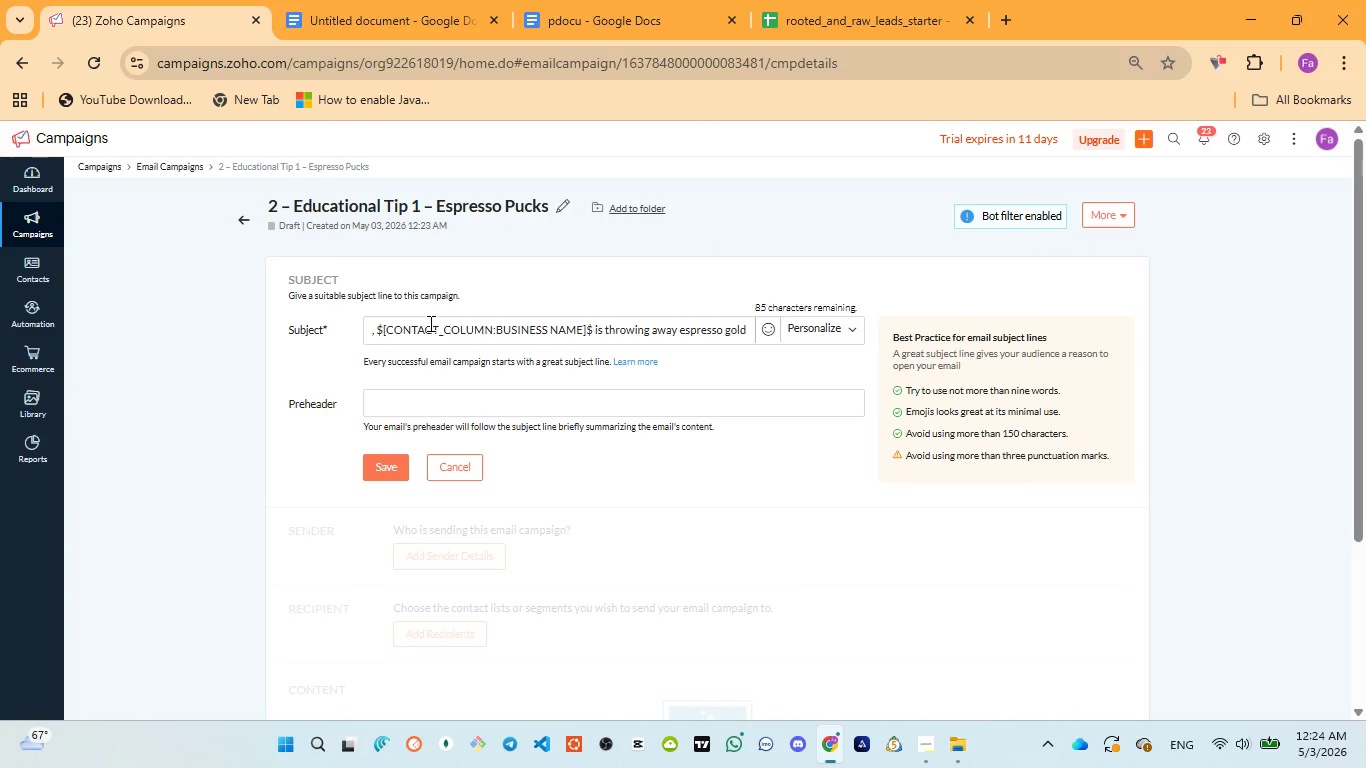 
key(ArrowLeft)
 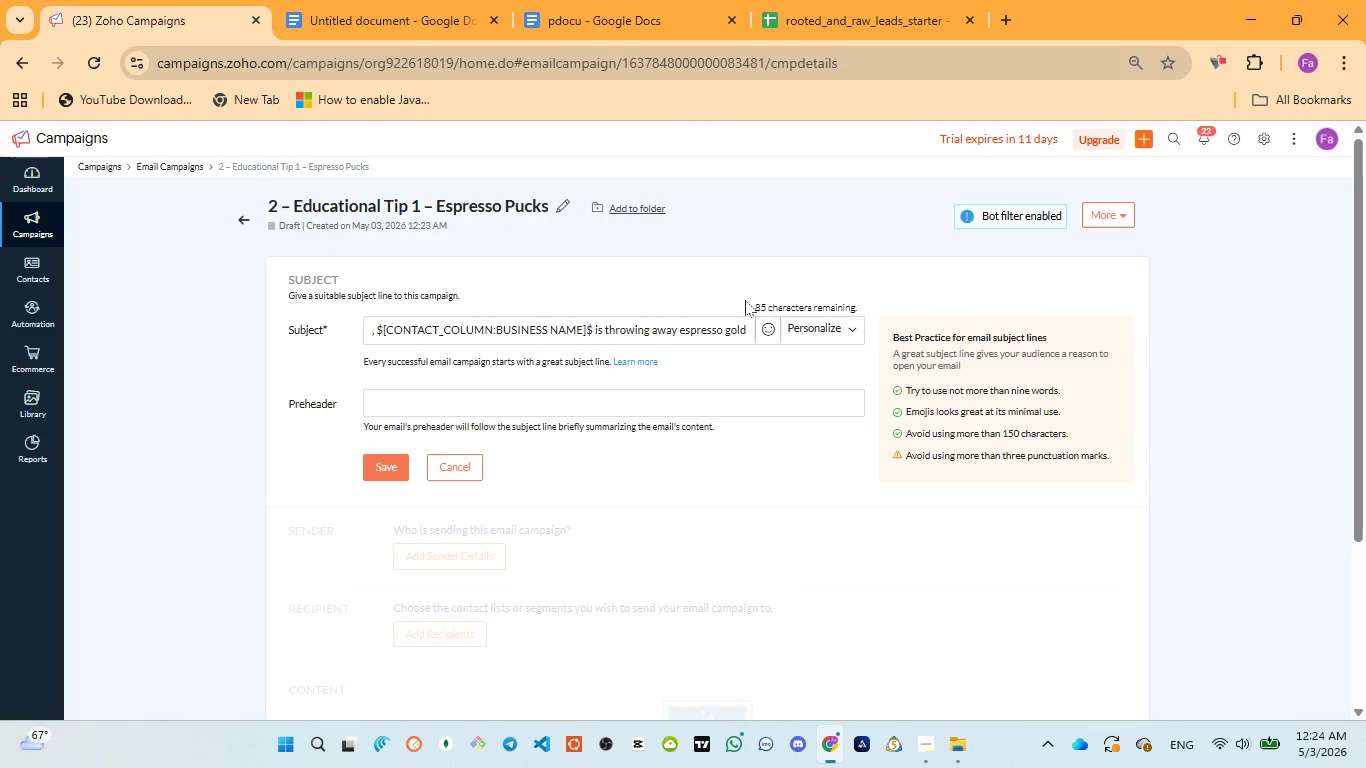 
left_click([811, 329])
 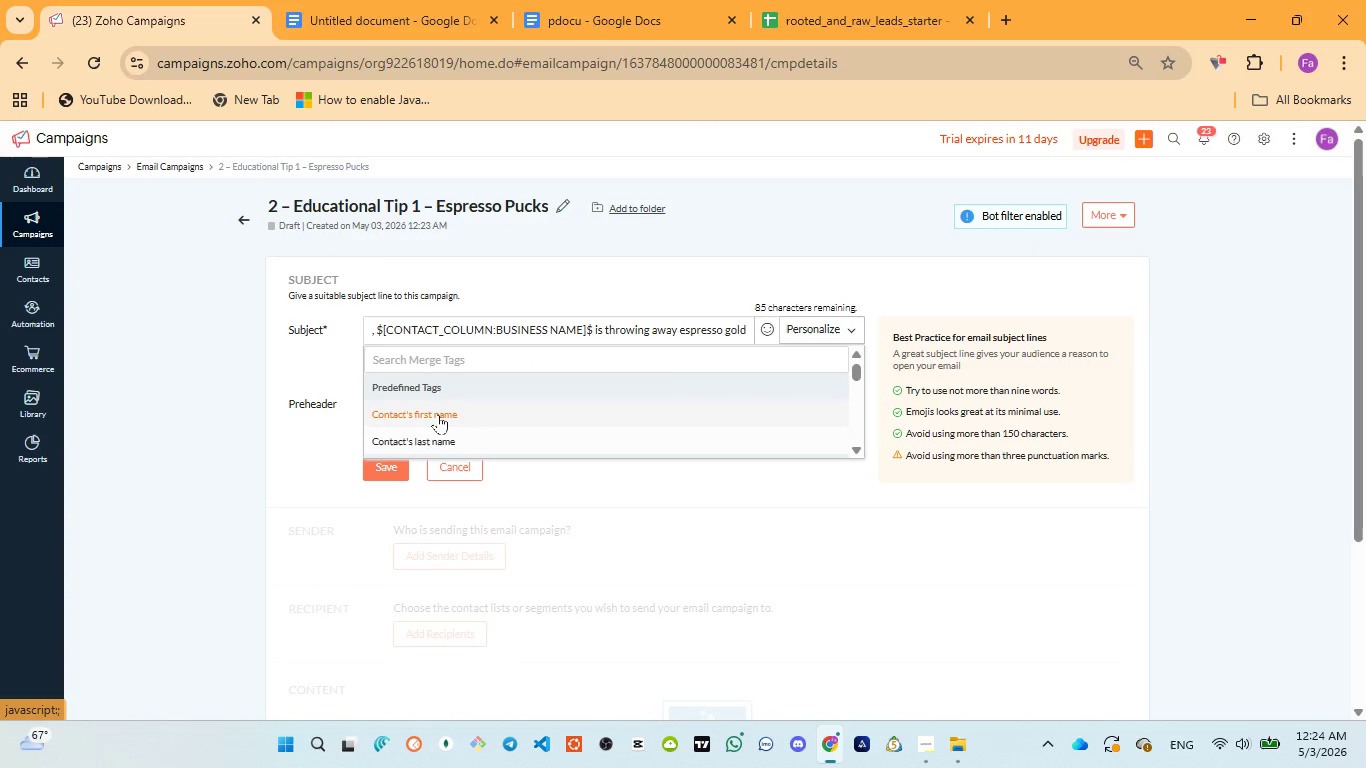 
scroll: coordinate [432, 390], scroll_direction: down, amount: 4.0
 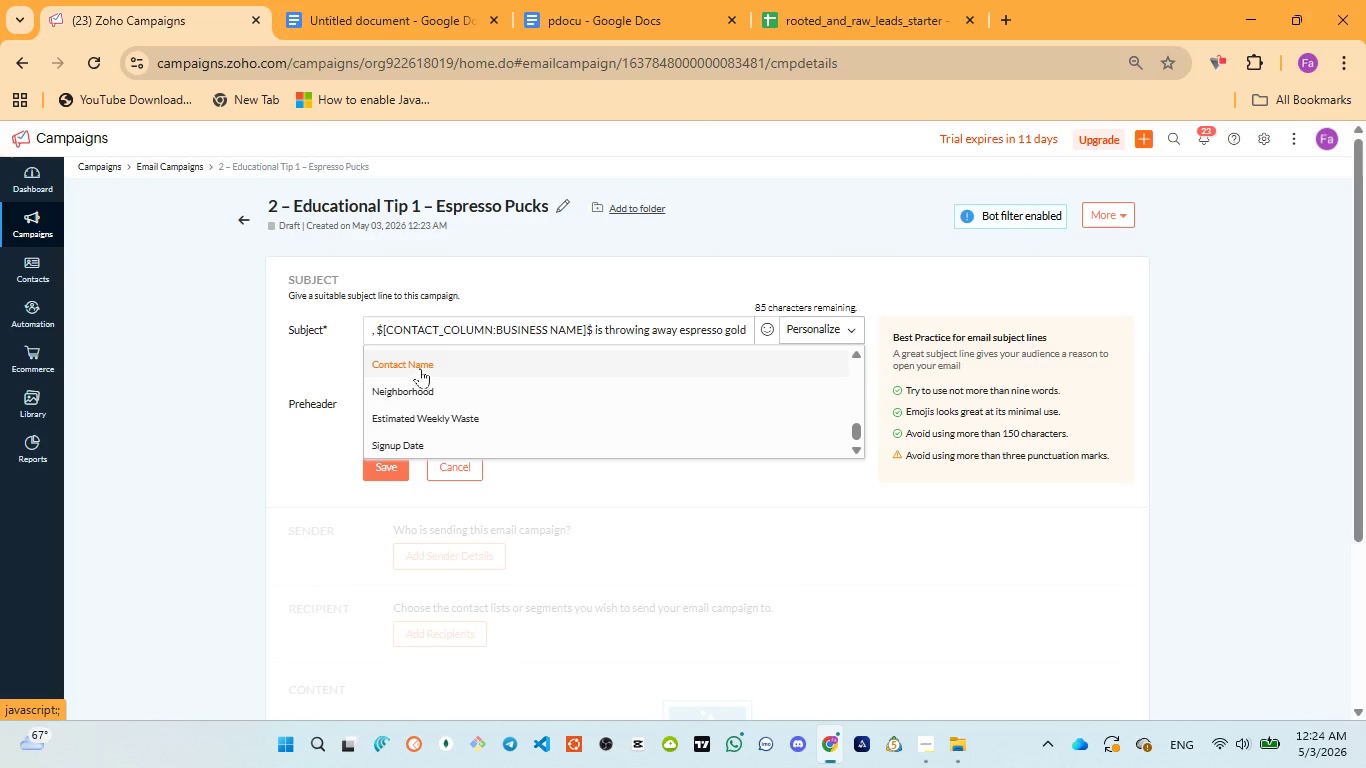 
left_click([419, 365])
 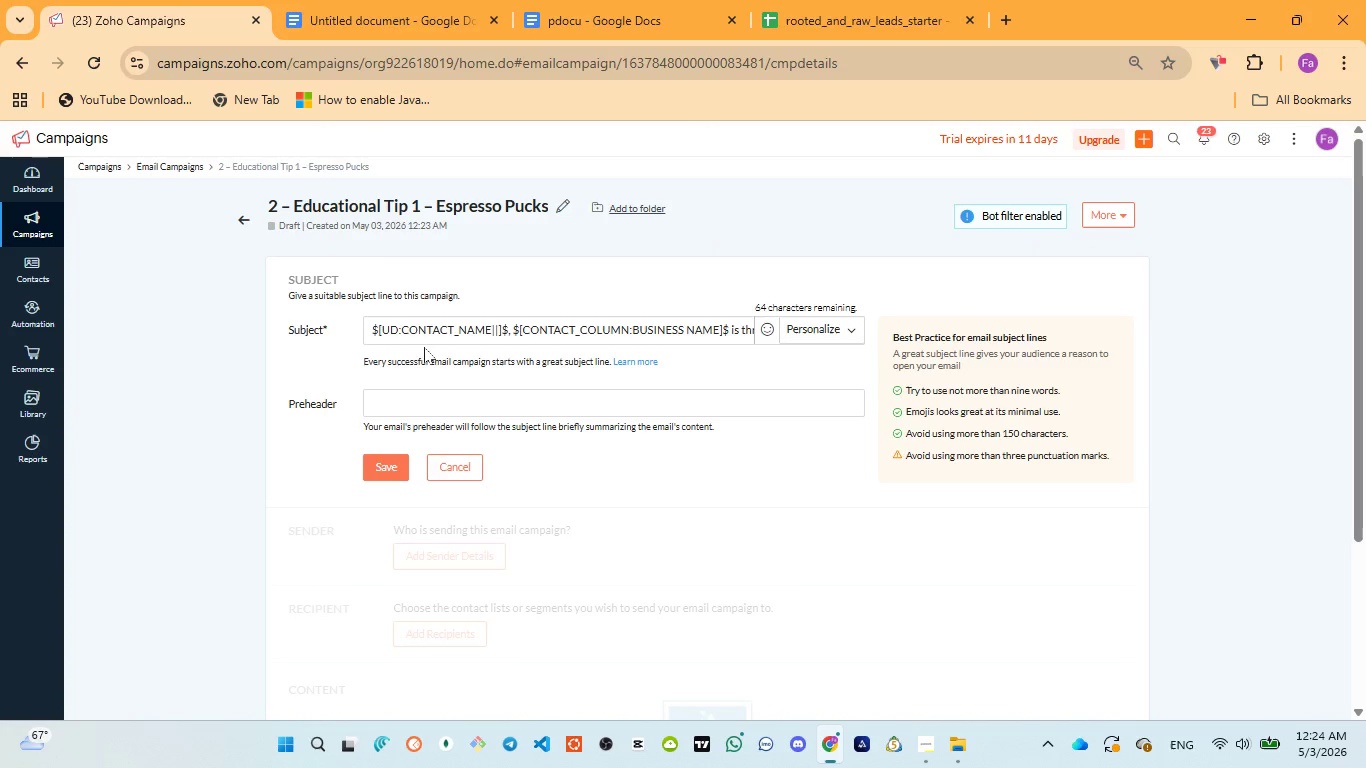 
wait(5.14)
 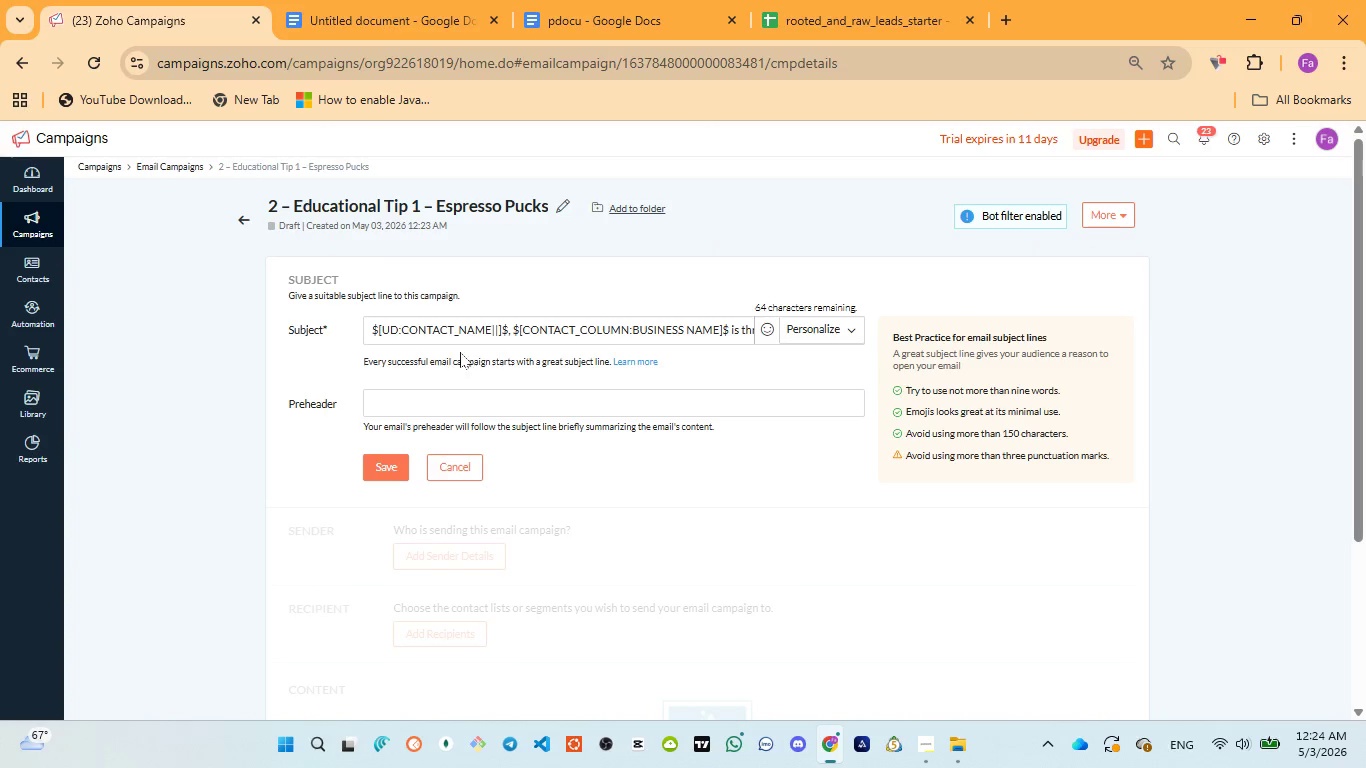 
left_click([511, 329])
 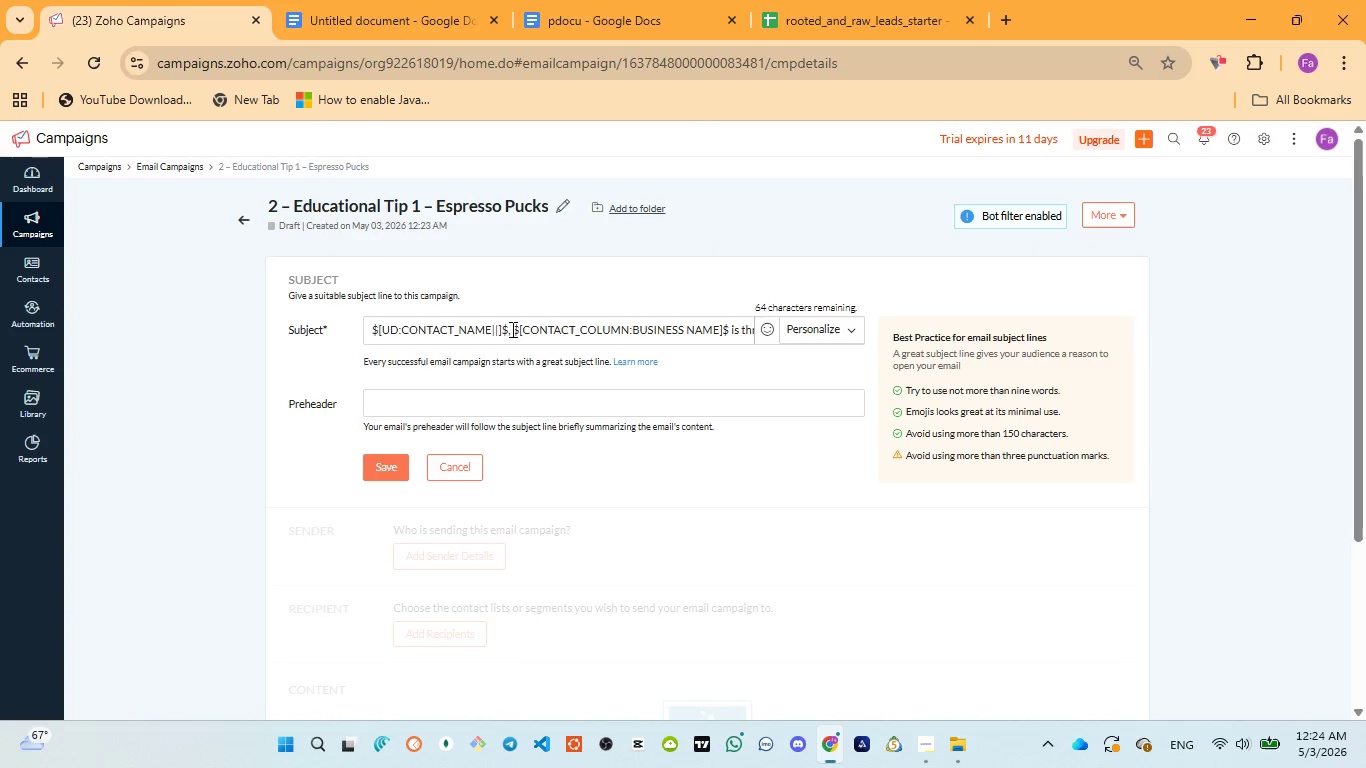 
key(Space)
 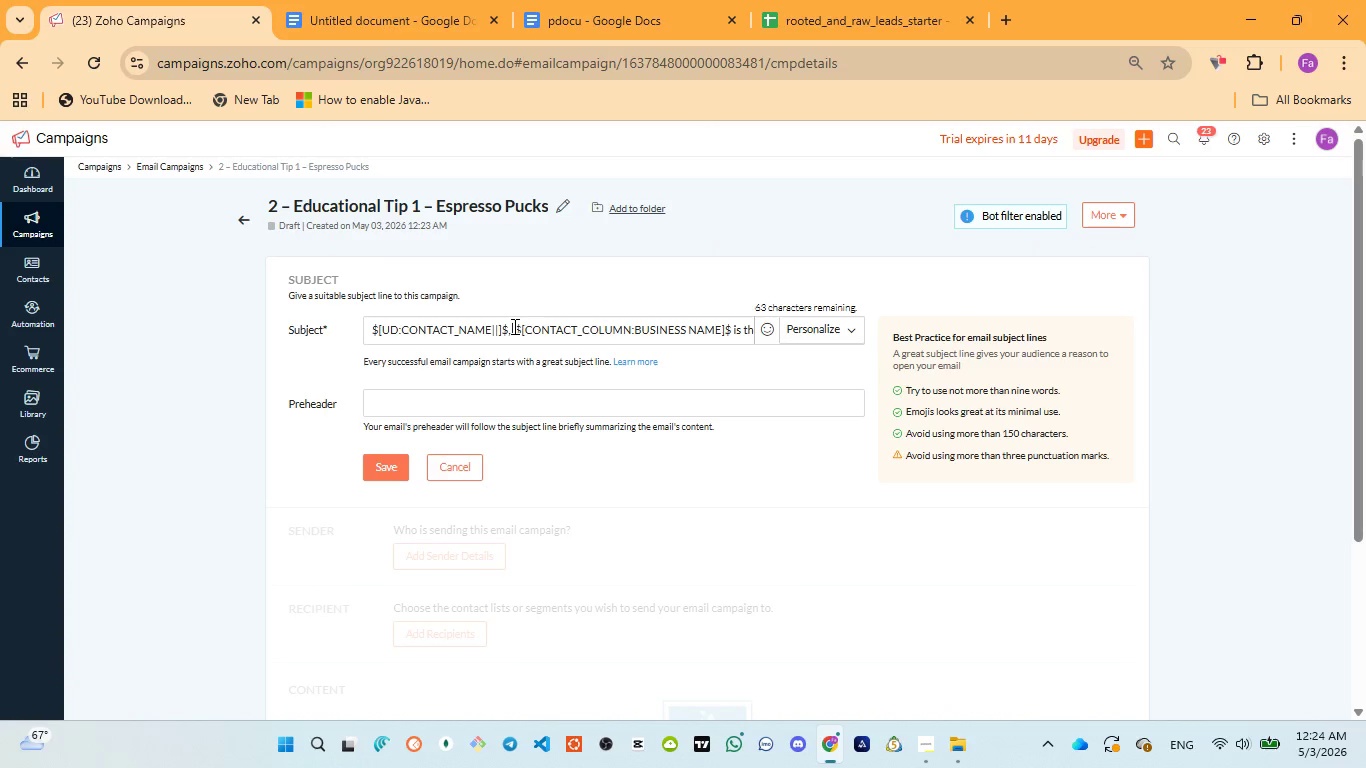 
left_click_drag(start_coordinate=[513, 326], to_coordinate=[729, 322])
 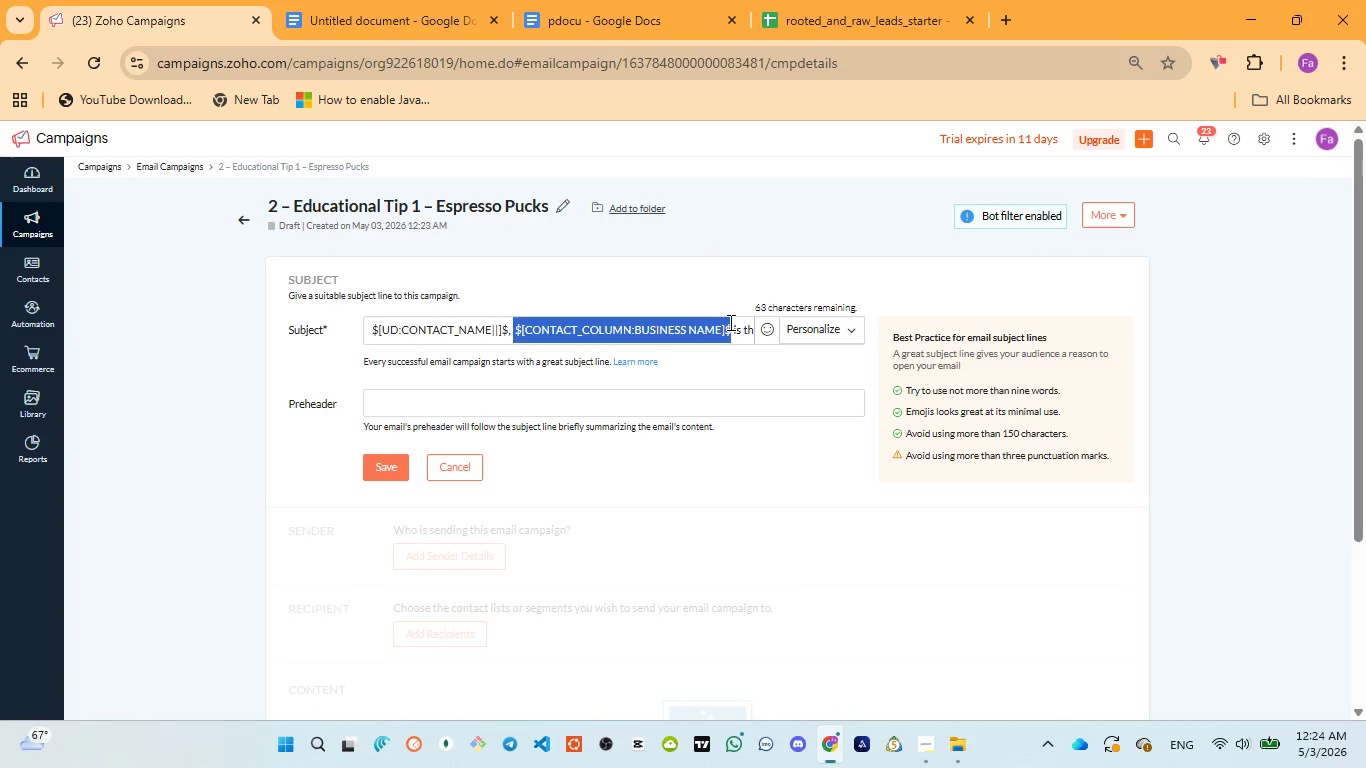 
key(Backspace)
 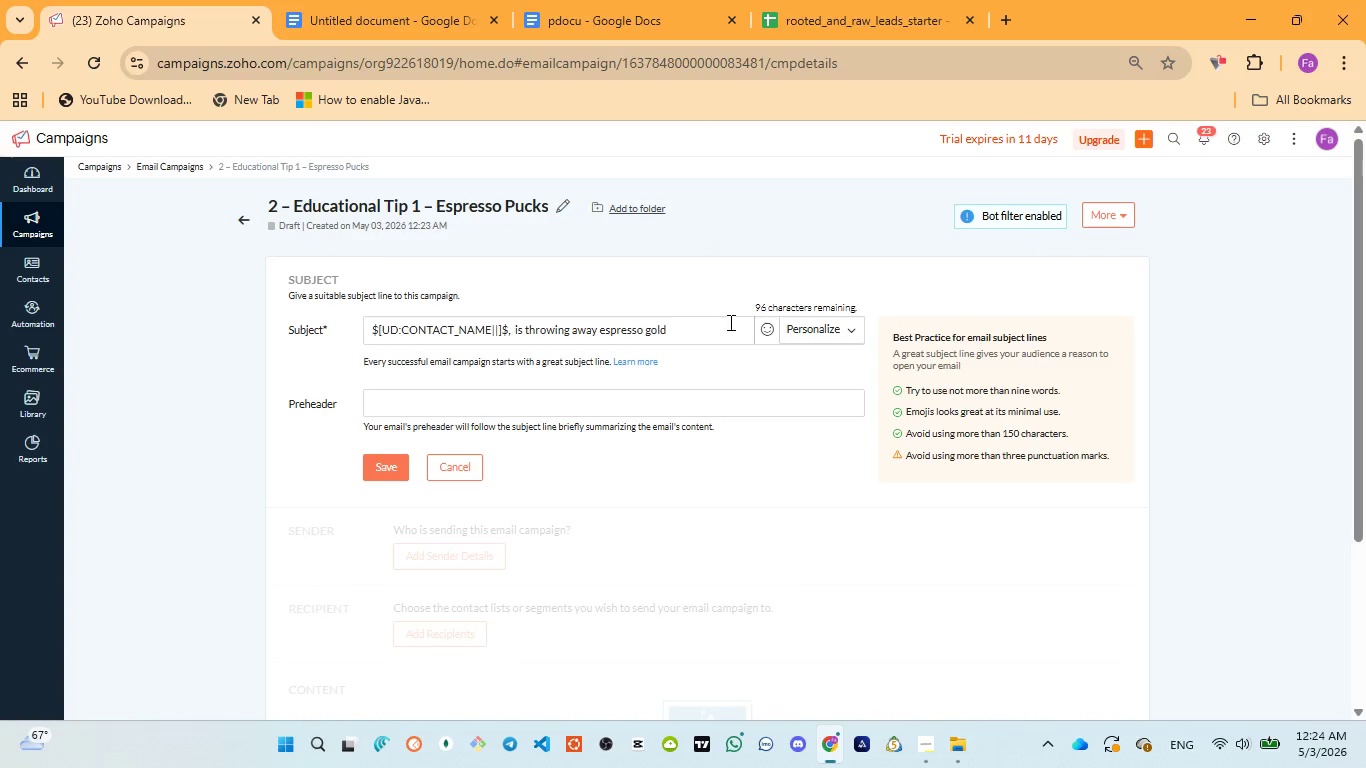 
key(Space)
 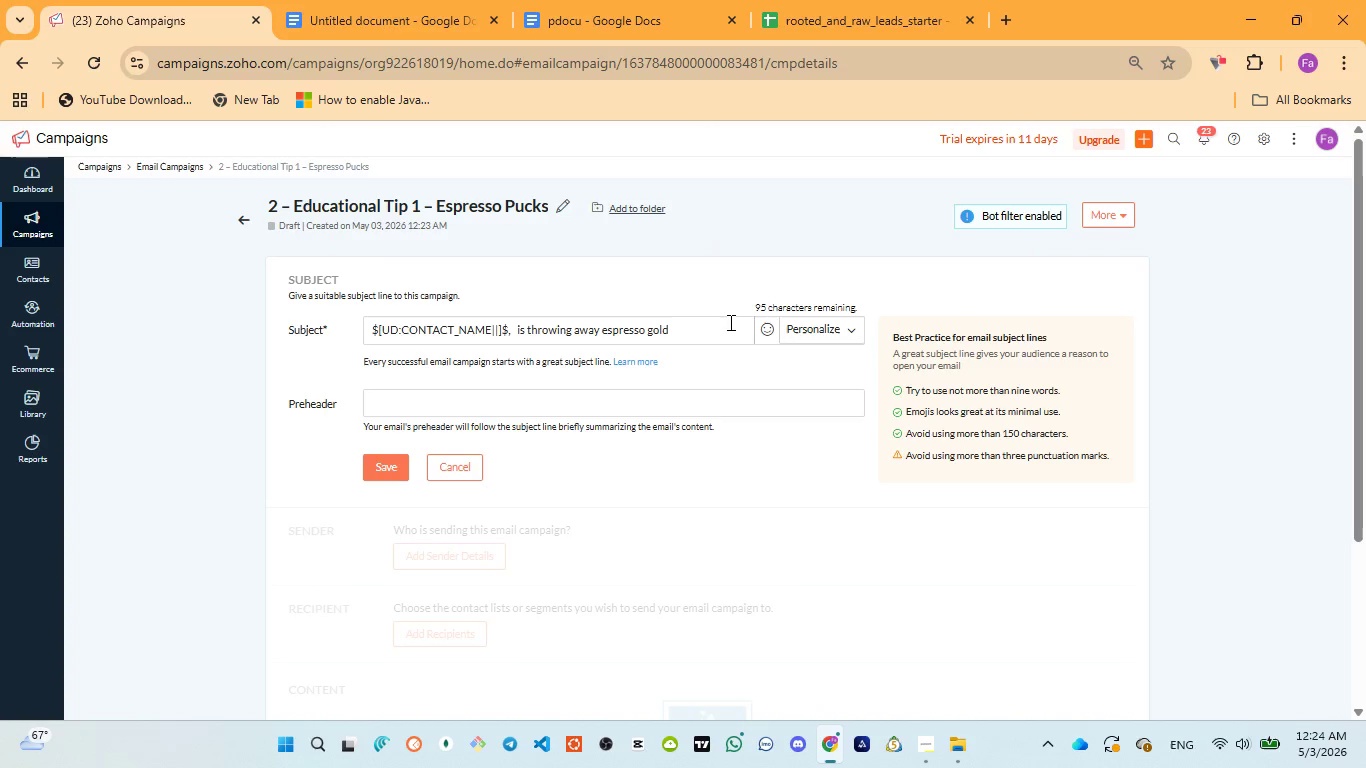 
key(ArrowLeft)
 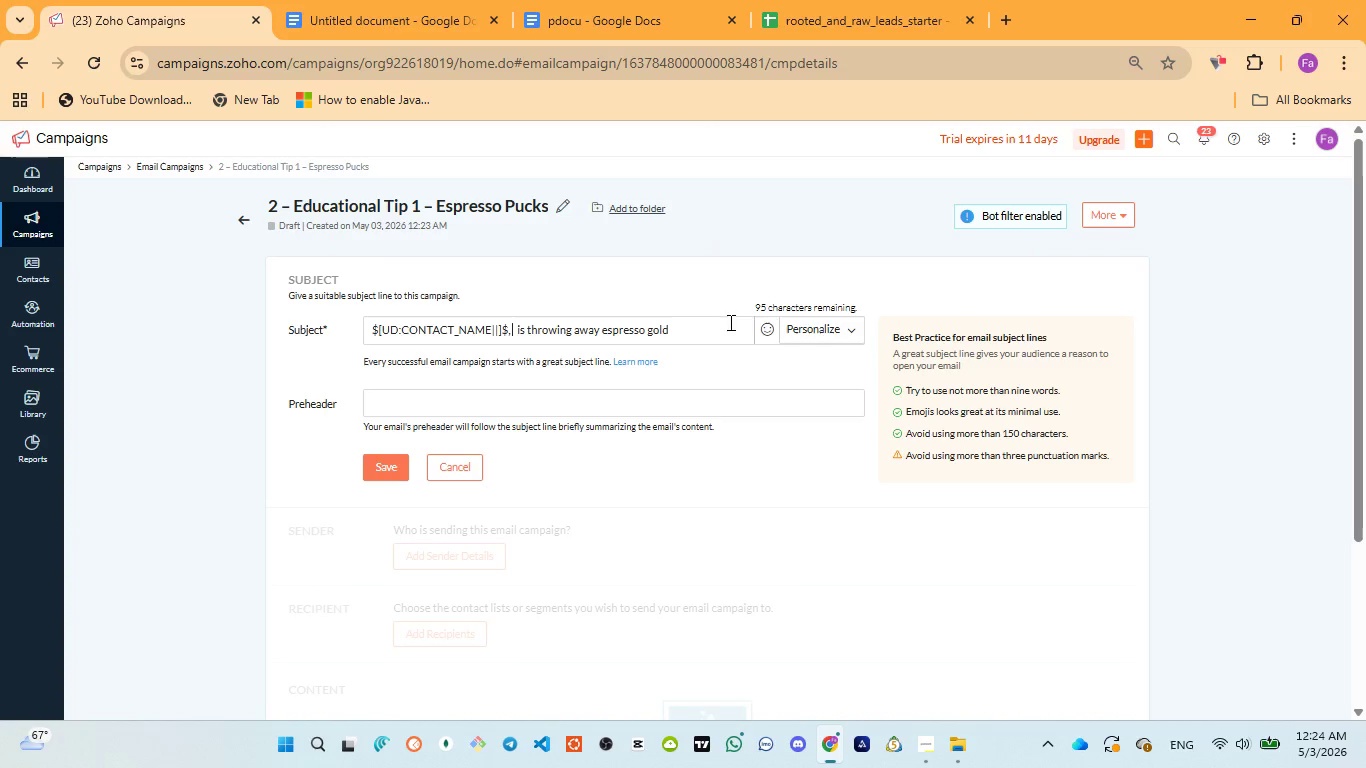 
left_click([803, 329])
 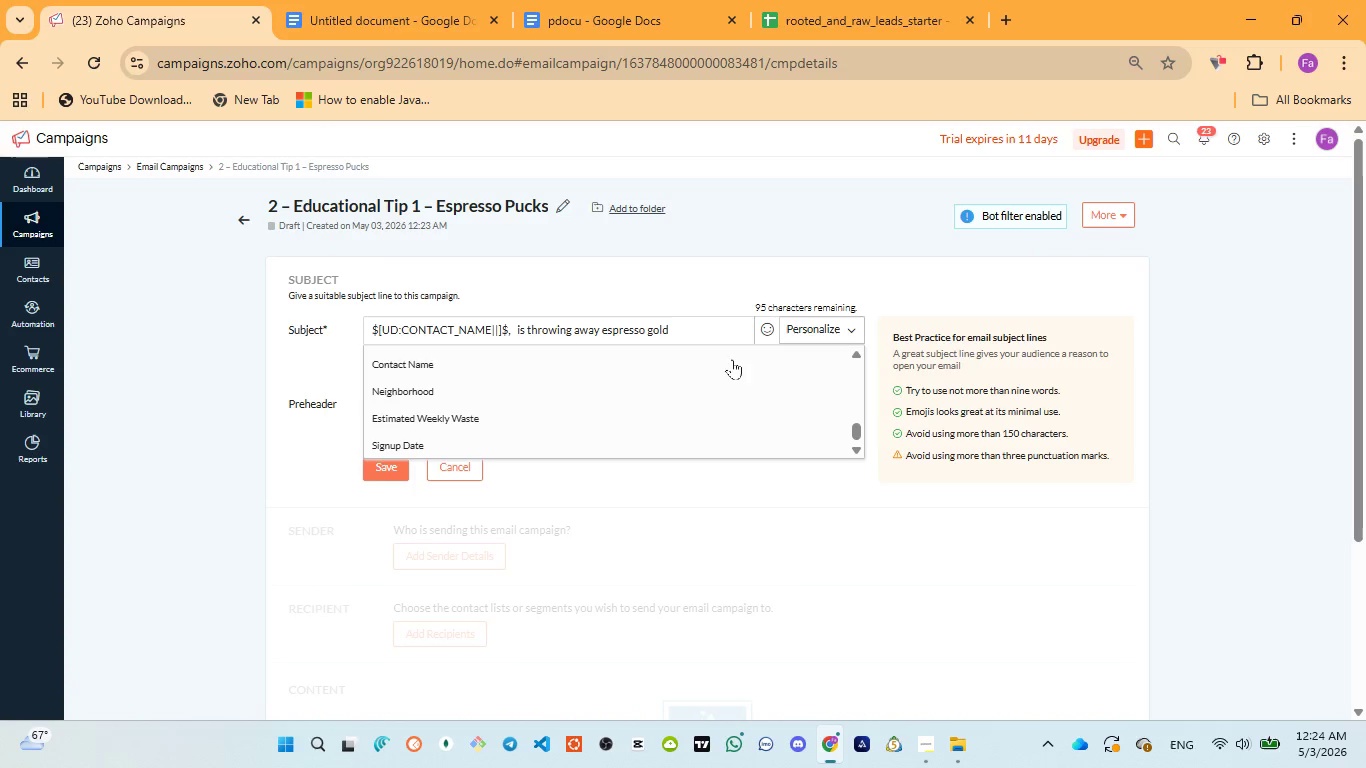 
scroll: coordinate [569, 381], scroll_direction: down, amount: 3.0
 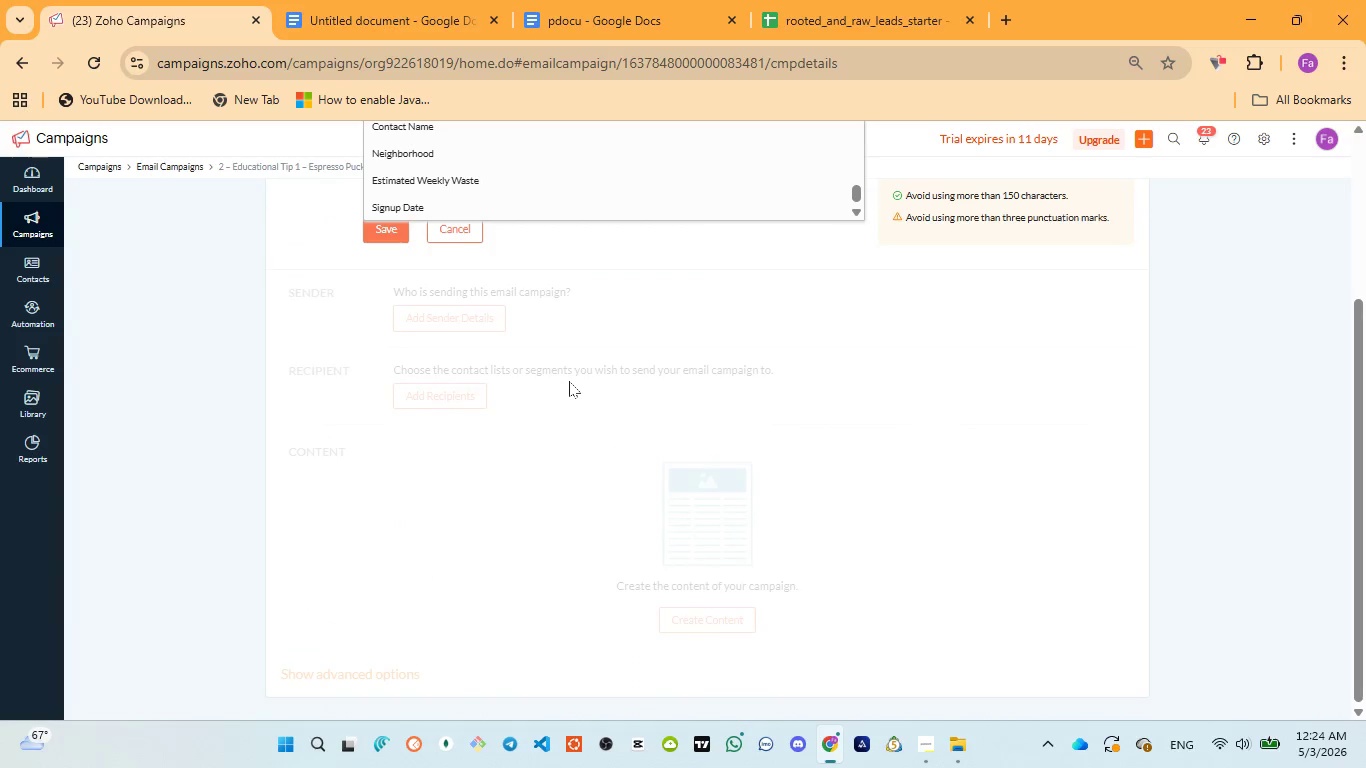 
scroll: coordinate [462, 426], scroll_direction: up, amount: 4.0
 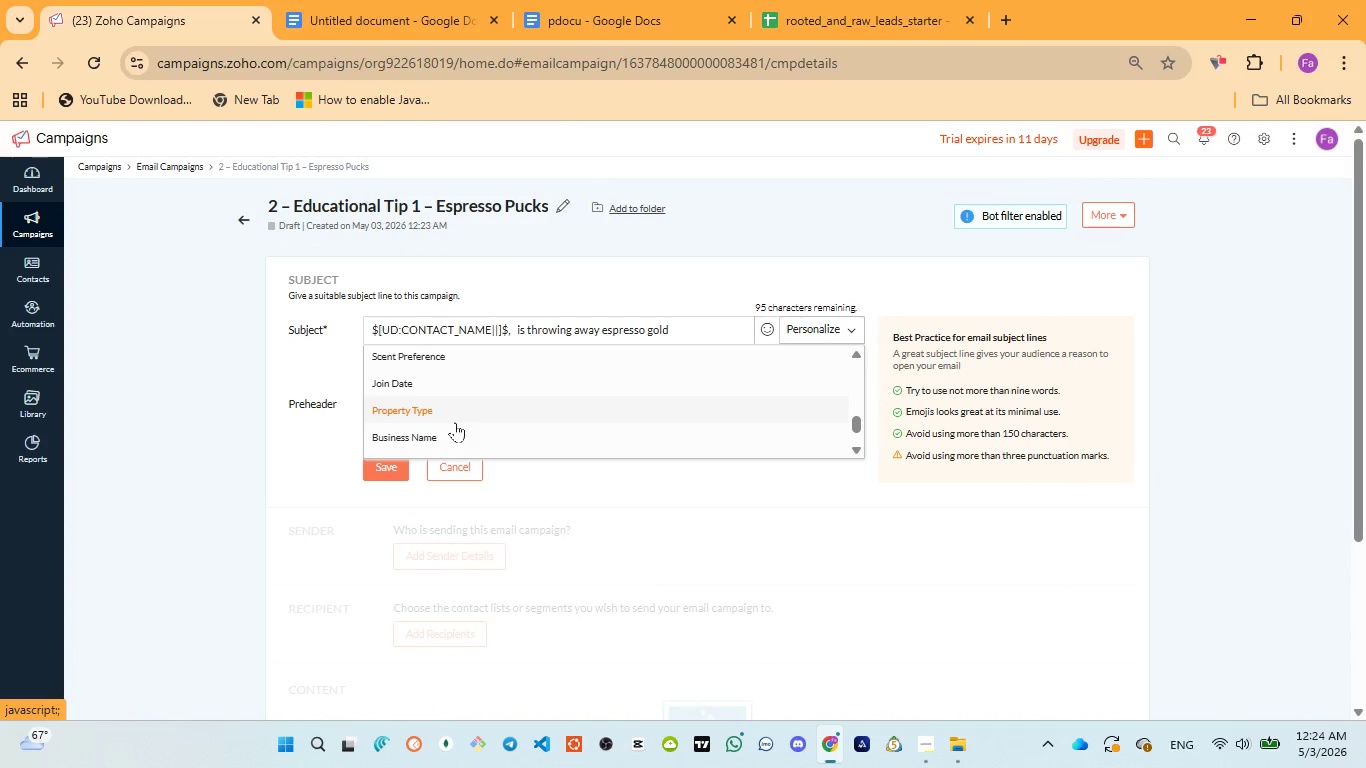 
left_click([422, 431])
 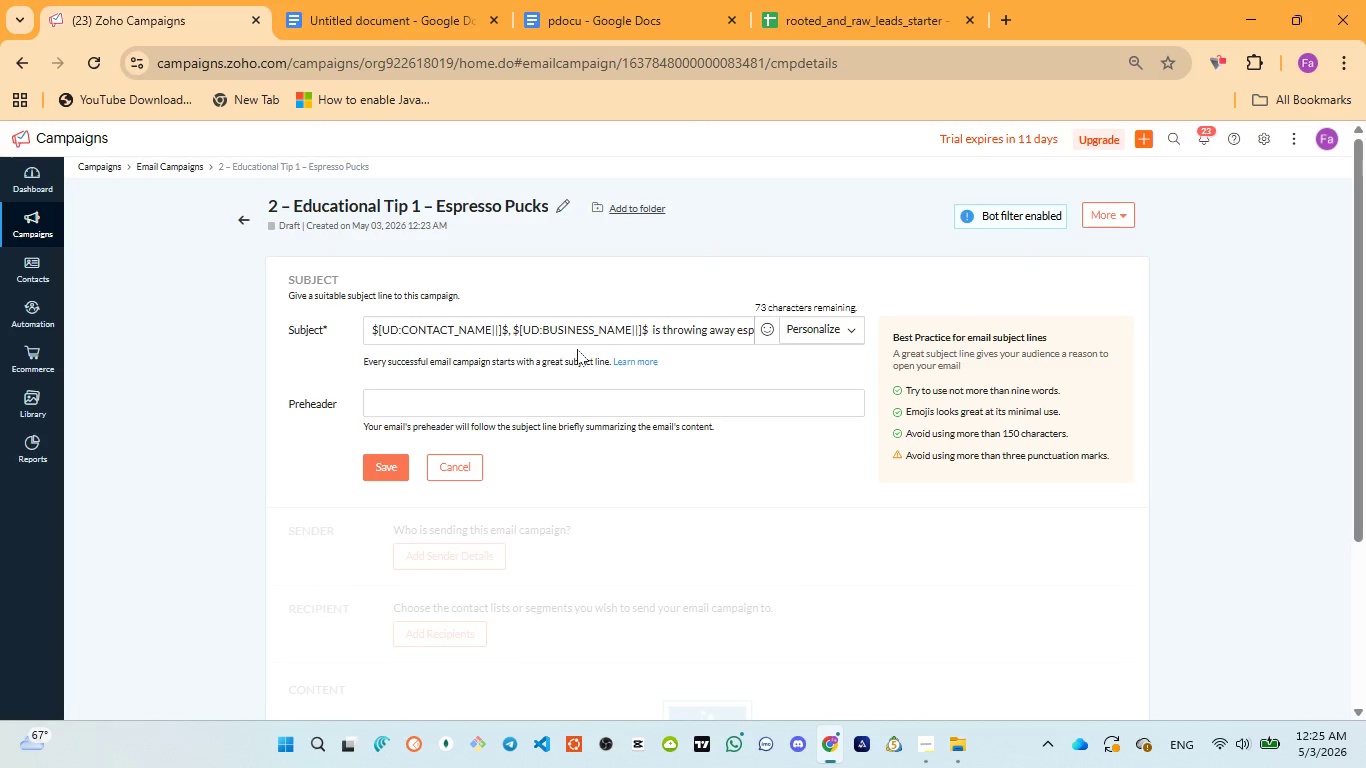 
wait(5.69)
 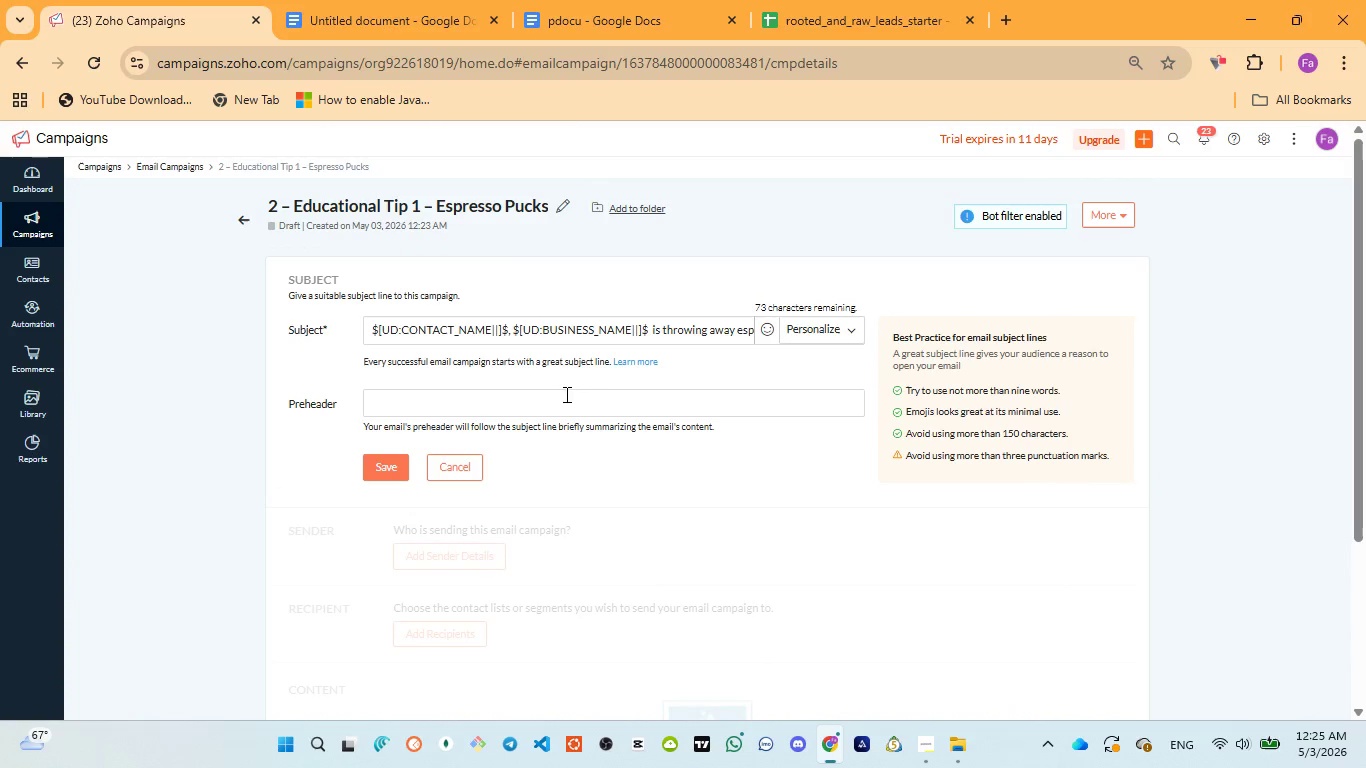 
left_click([493, 403])
 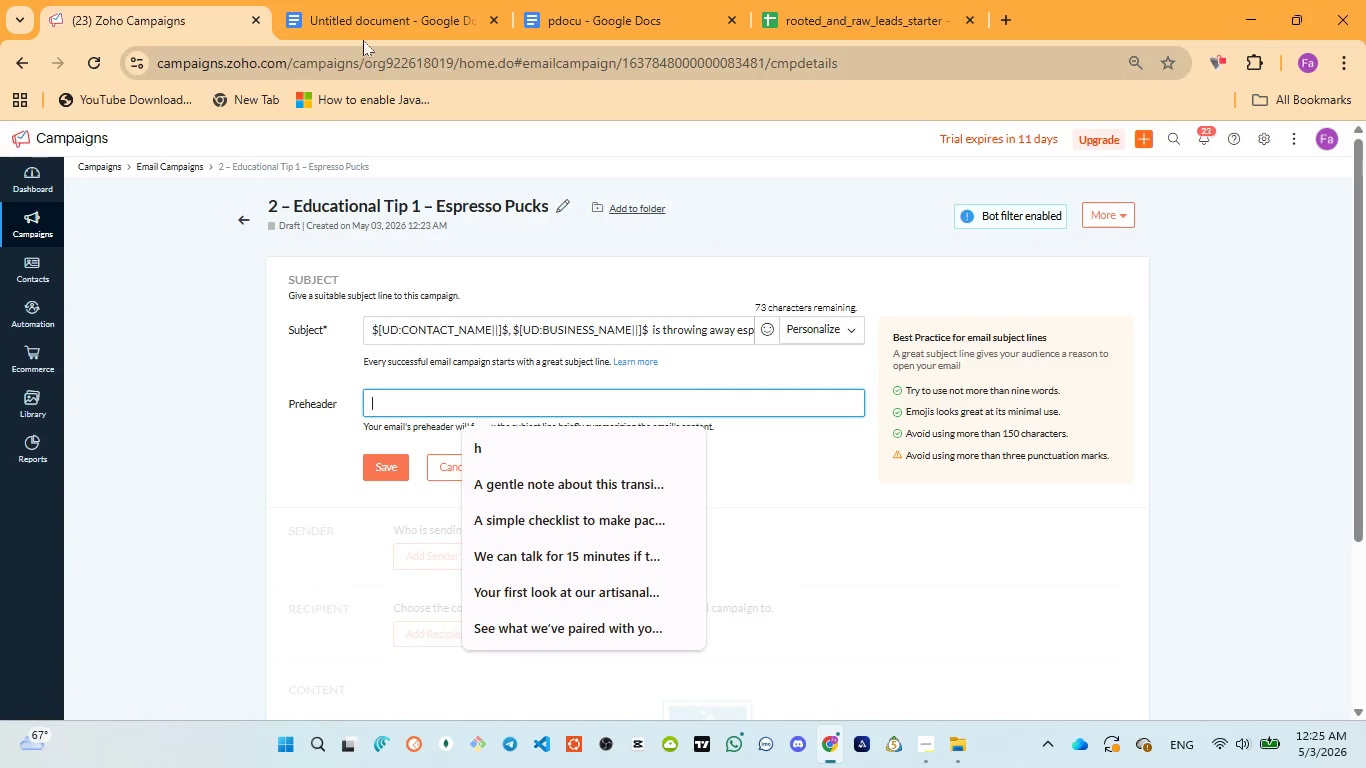 
left_click([595, 12])
 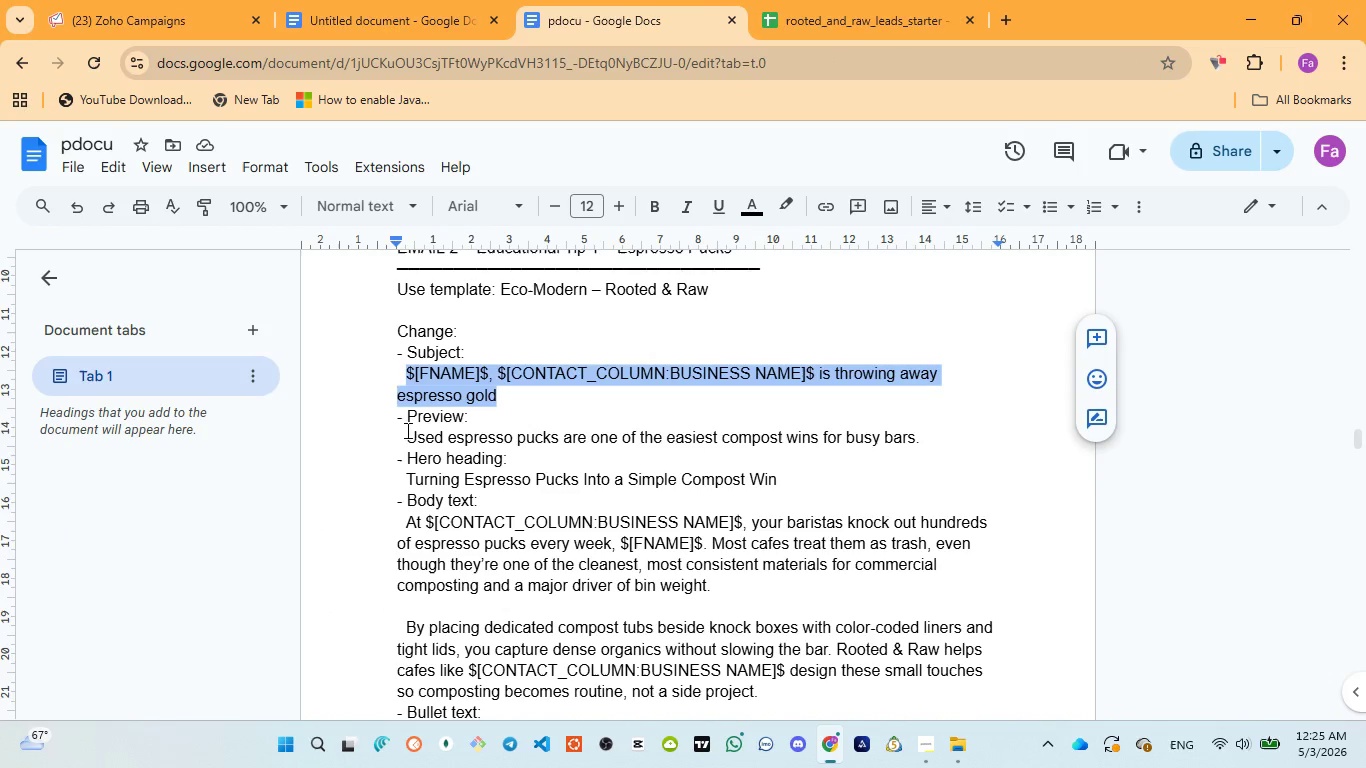 
left_click_drag(start_coordinate=[409, 431], to_coordinate=[935, 442])
 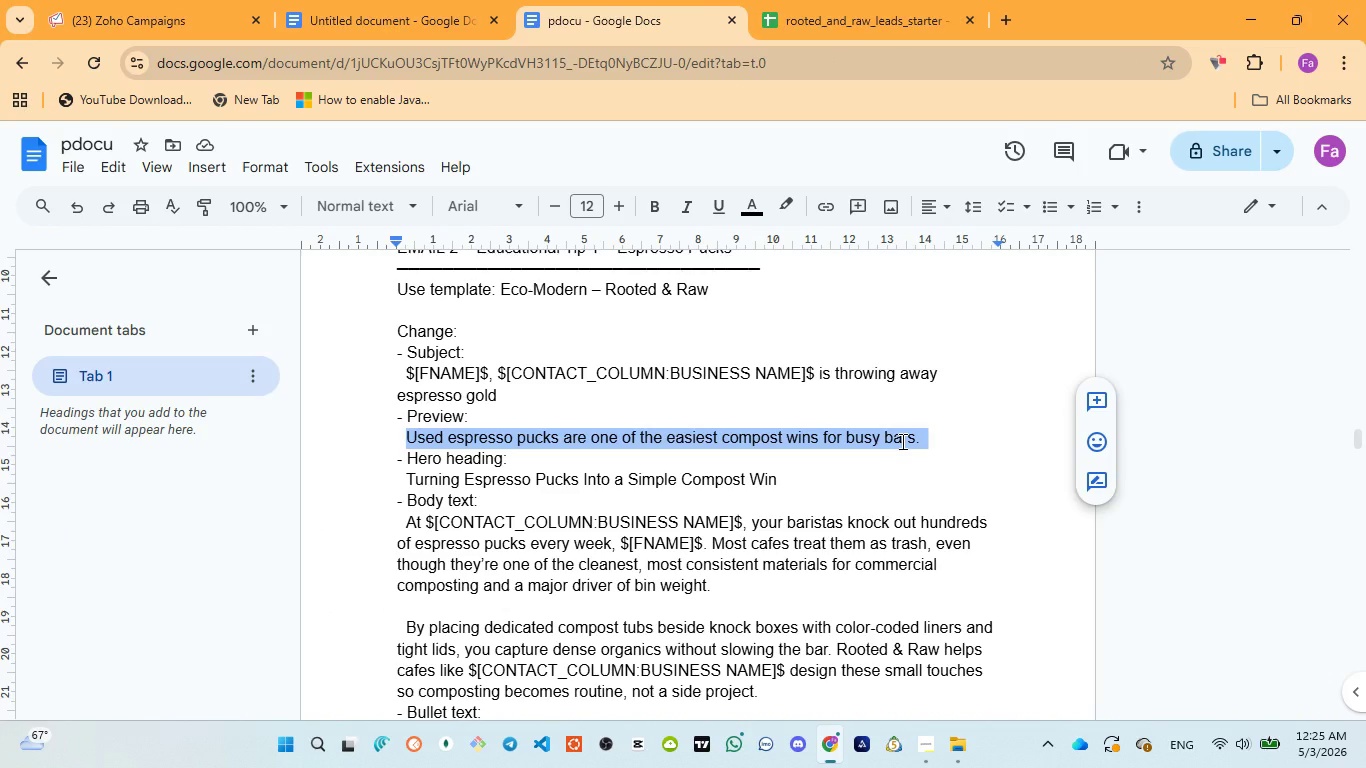 
key(Control+C)
 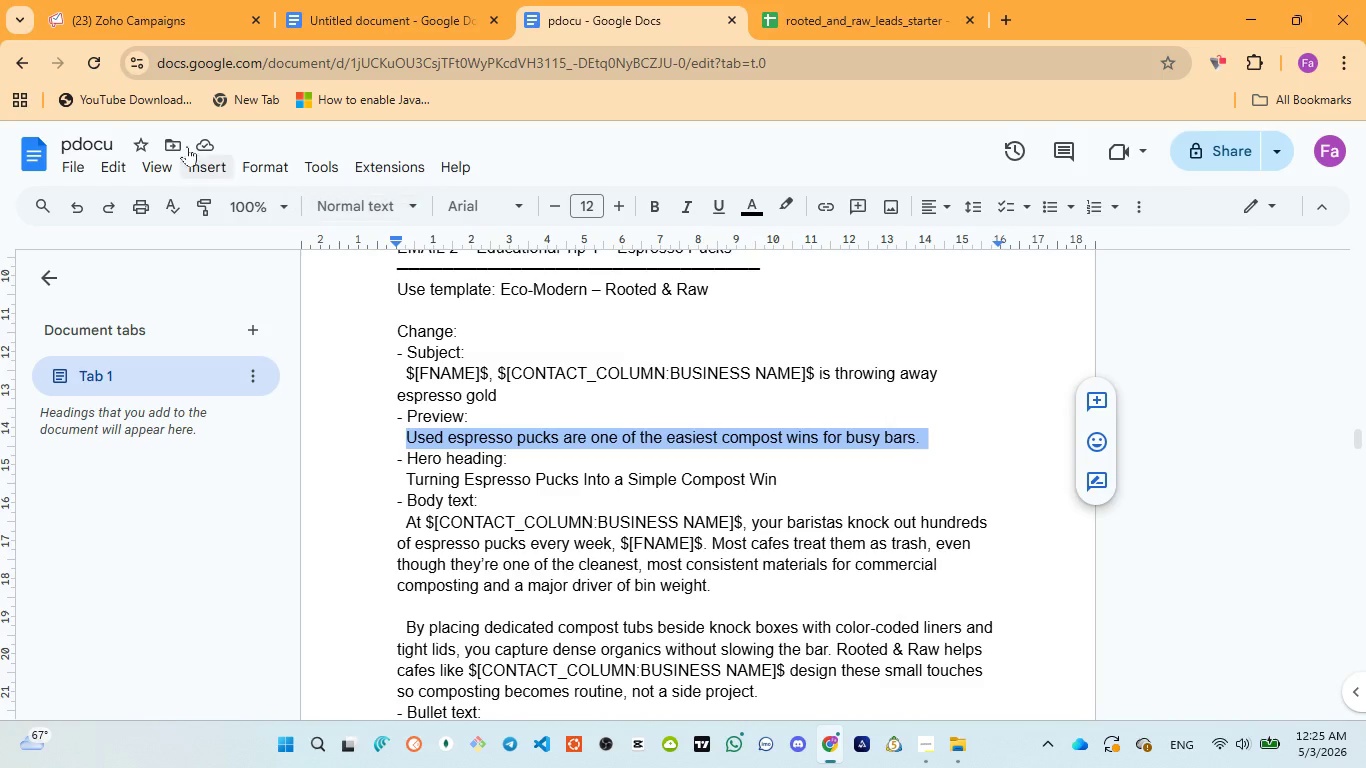 
left_click([139, 16])
 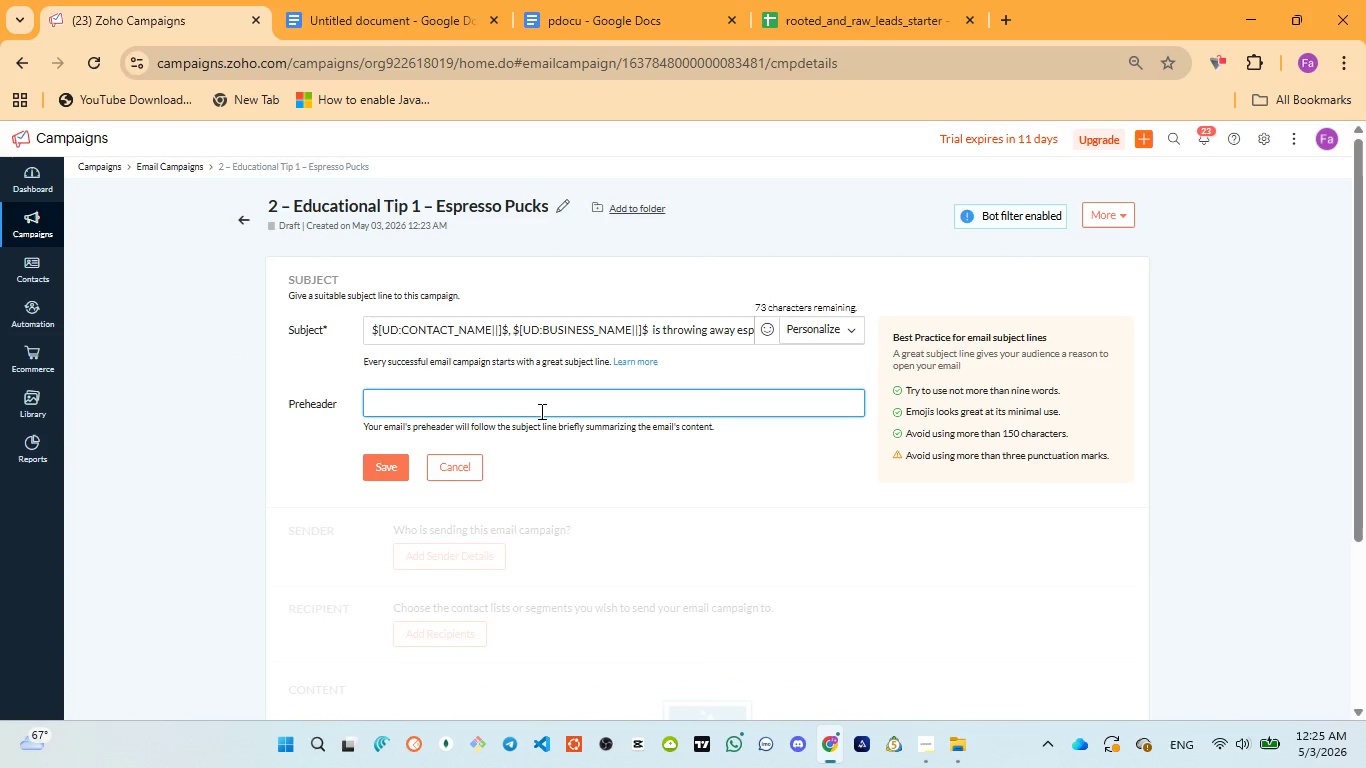 
key(Control+V)
 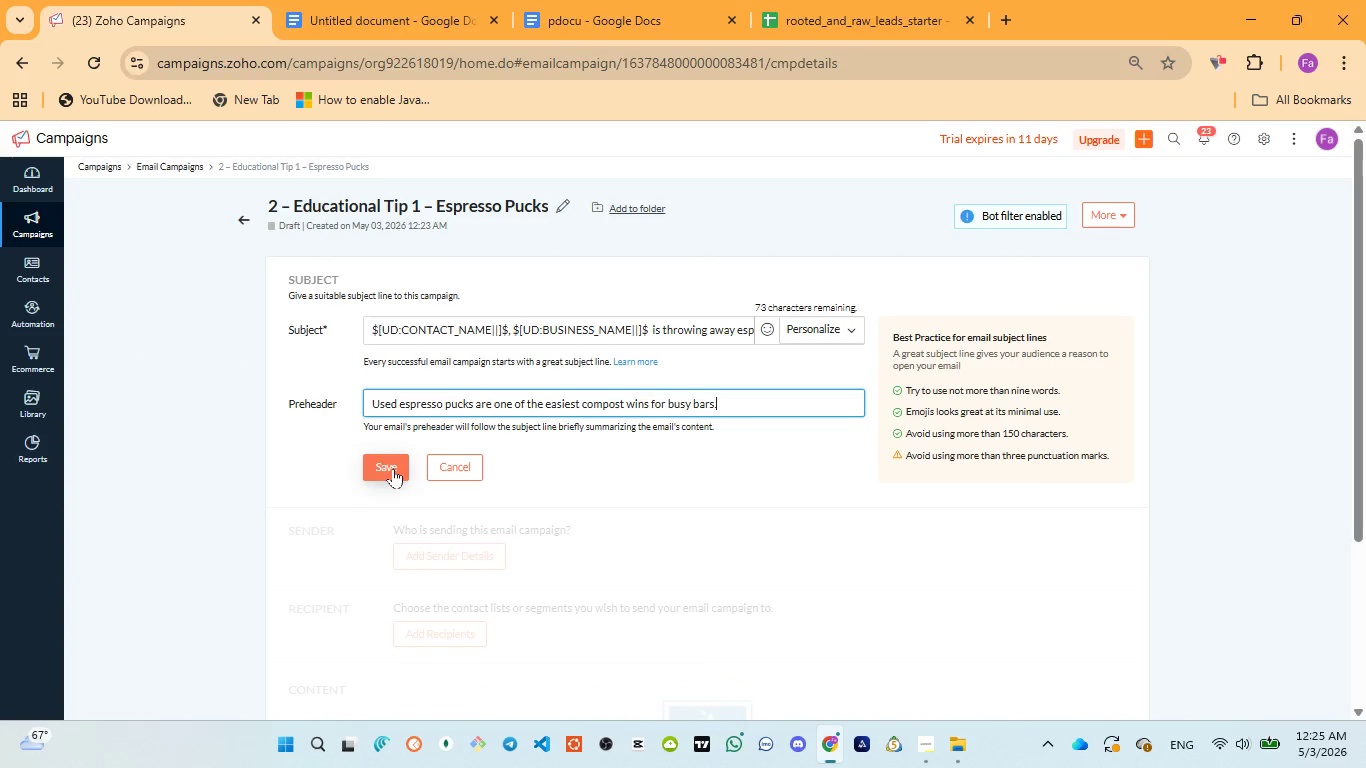 
left_click([393, 468])
 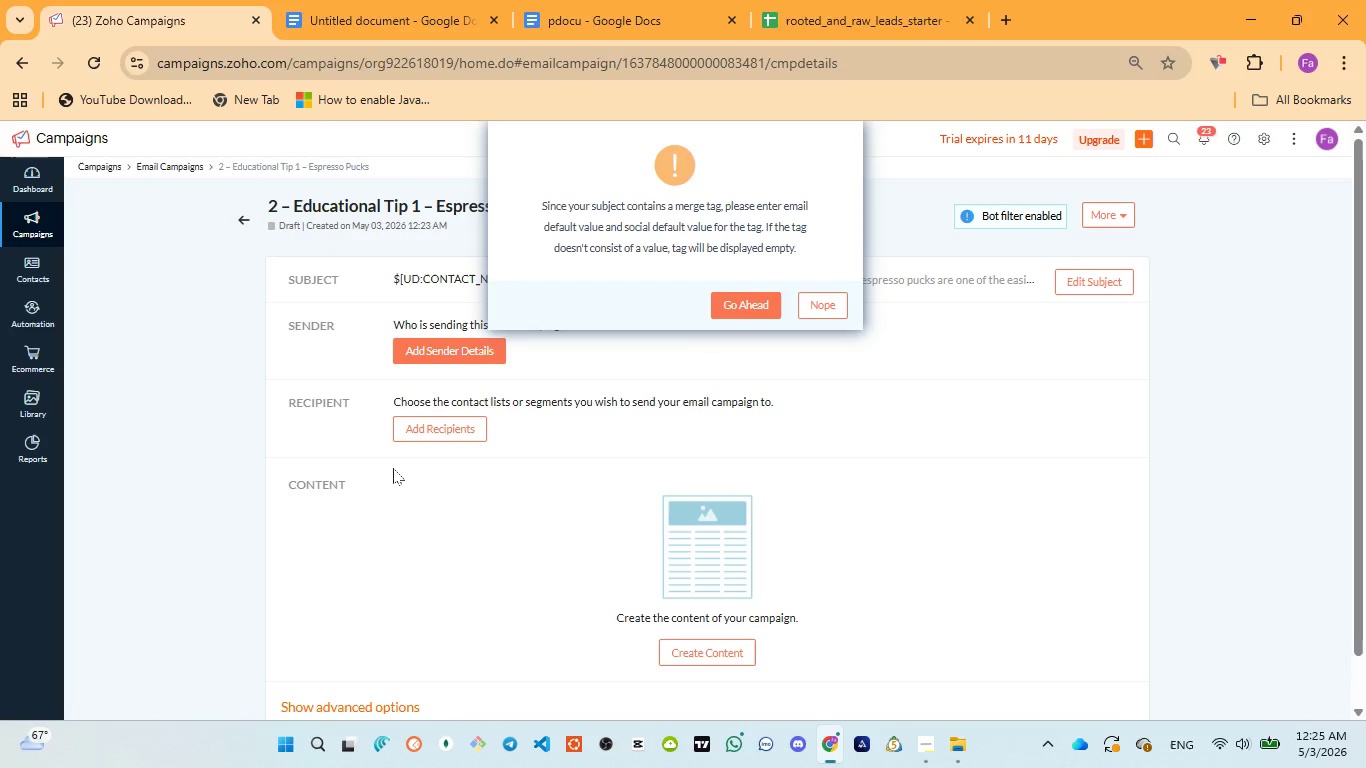 
wait(19.88)
 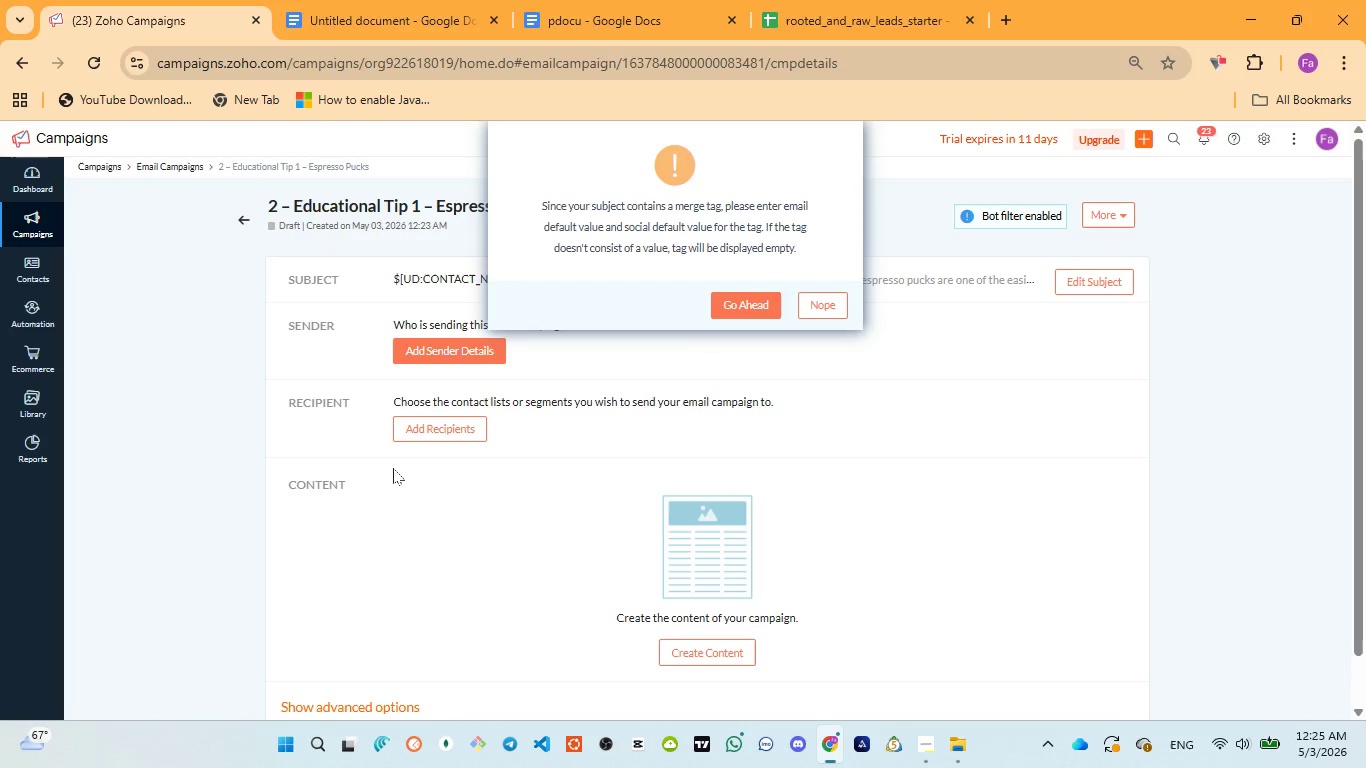 
left_click([729, 304])
 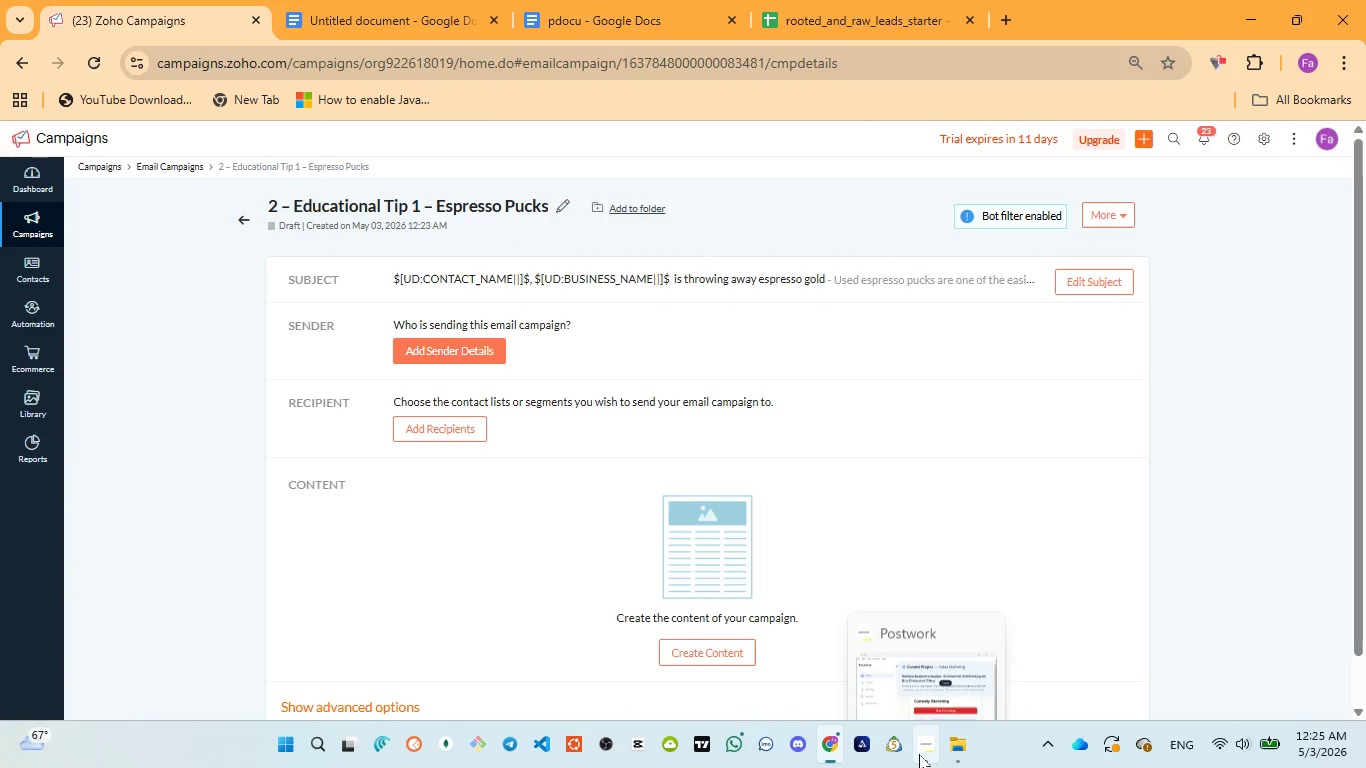 
left_click([919, 693])